 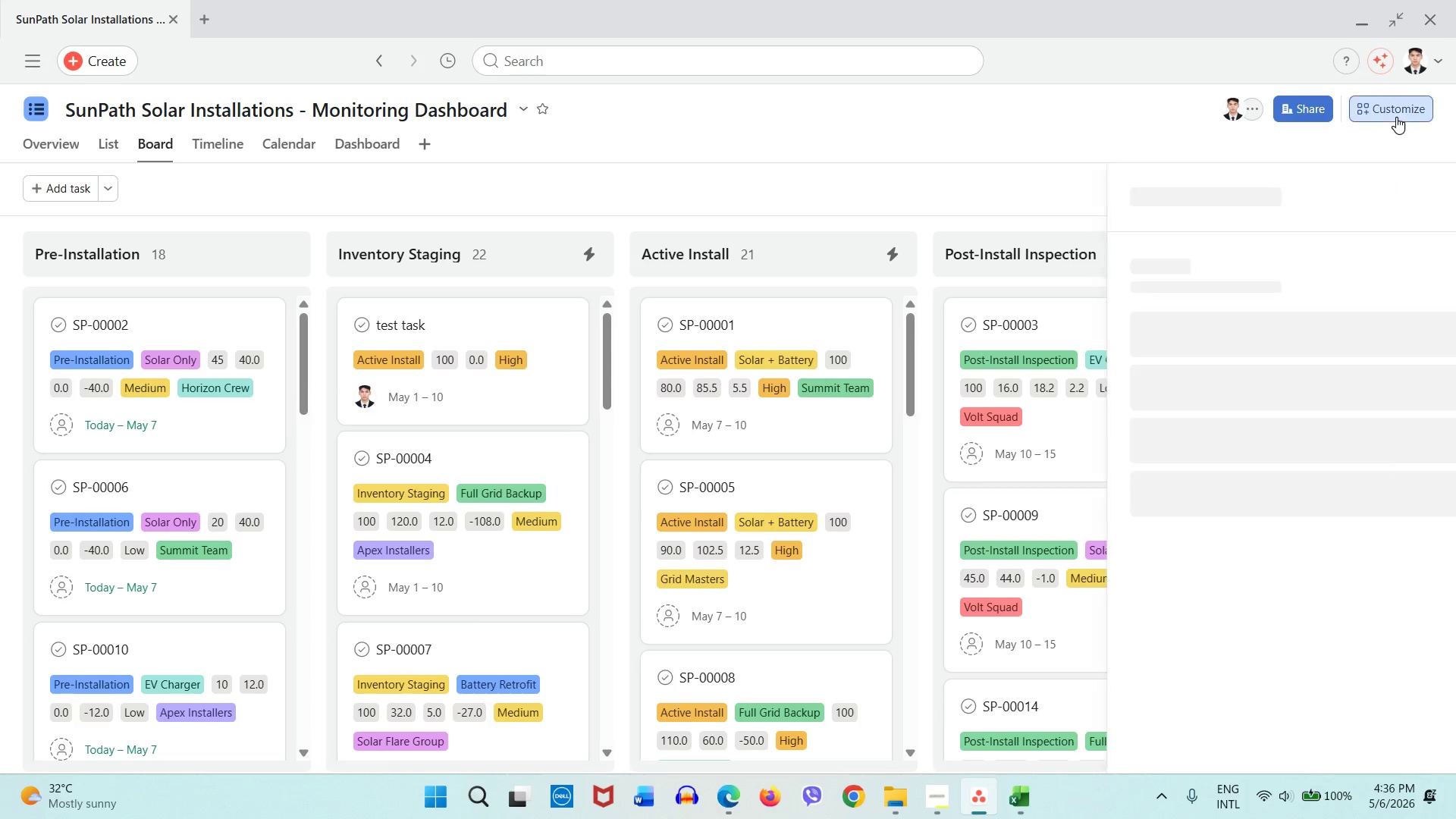 
left_click([1242, 362])
 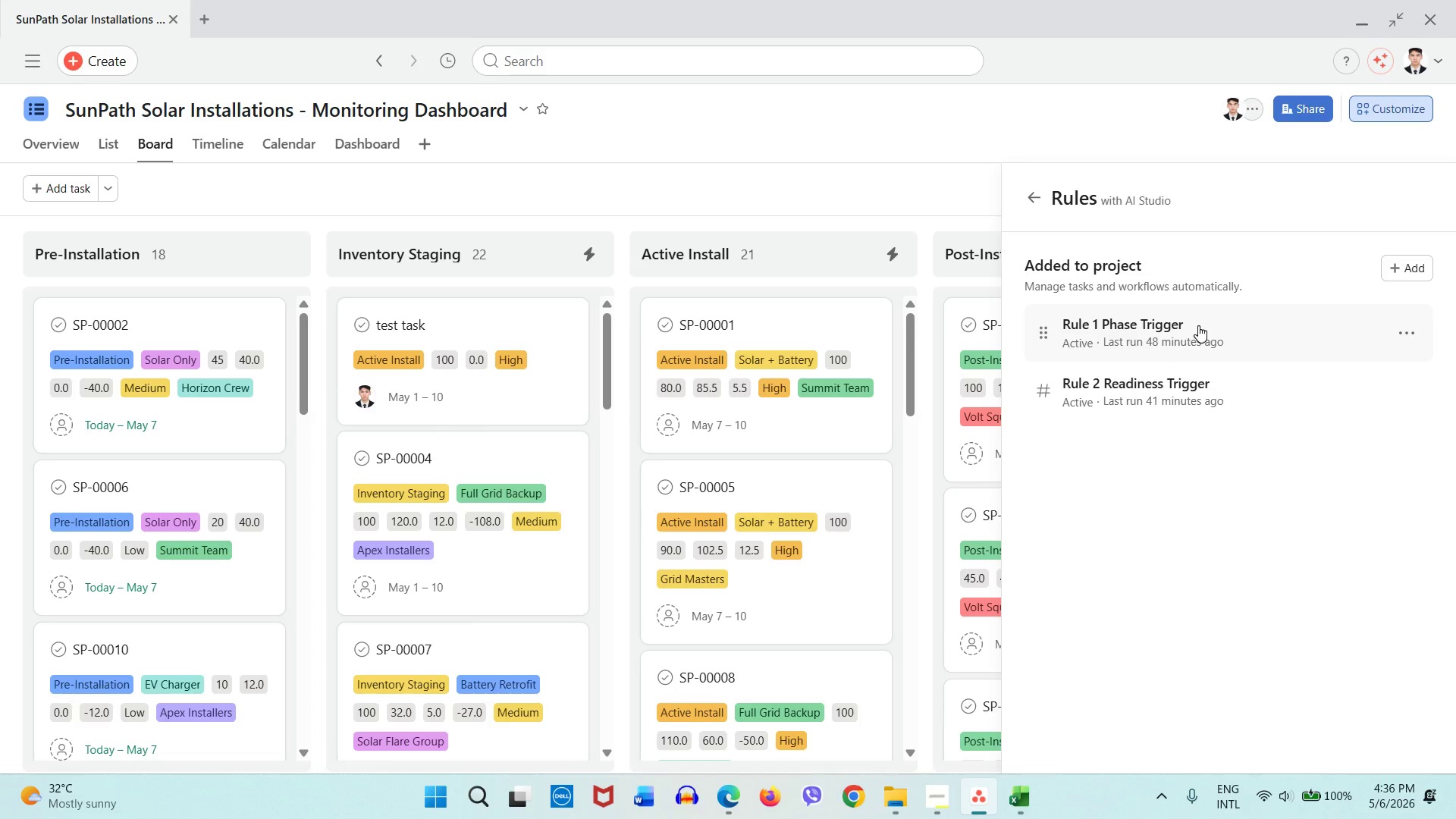 
wait(15.2)
 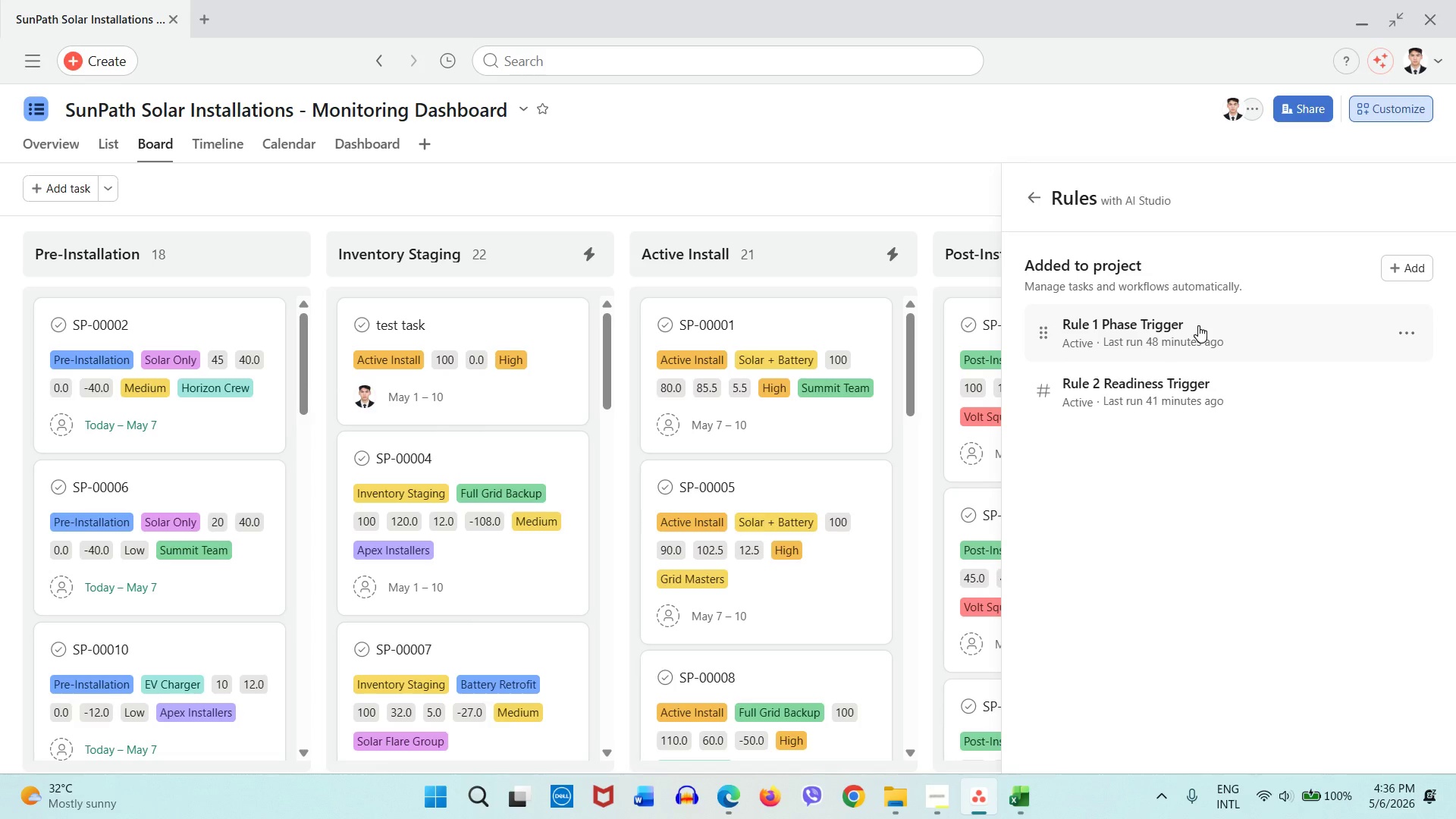 
left_click([1233, 318])
 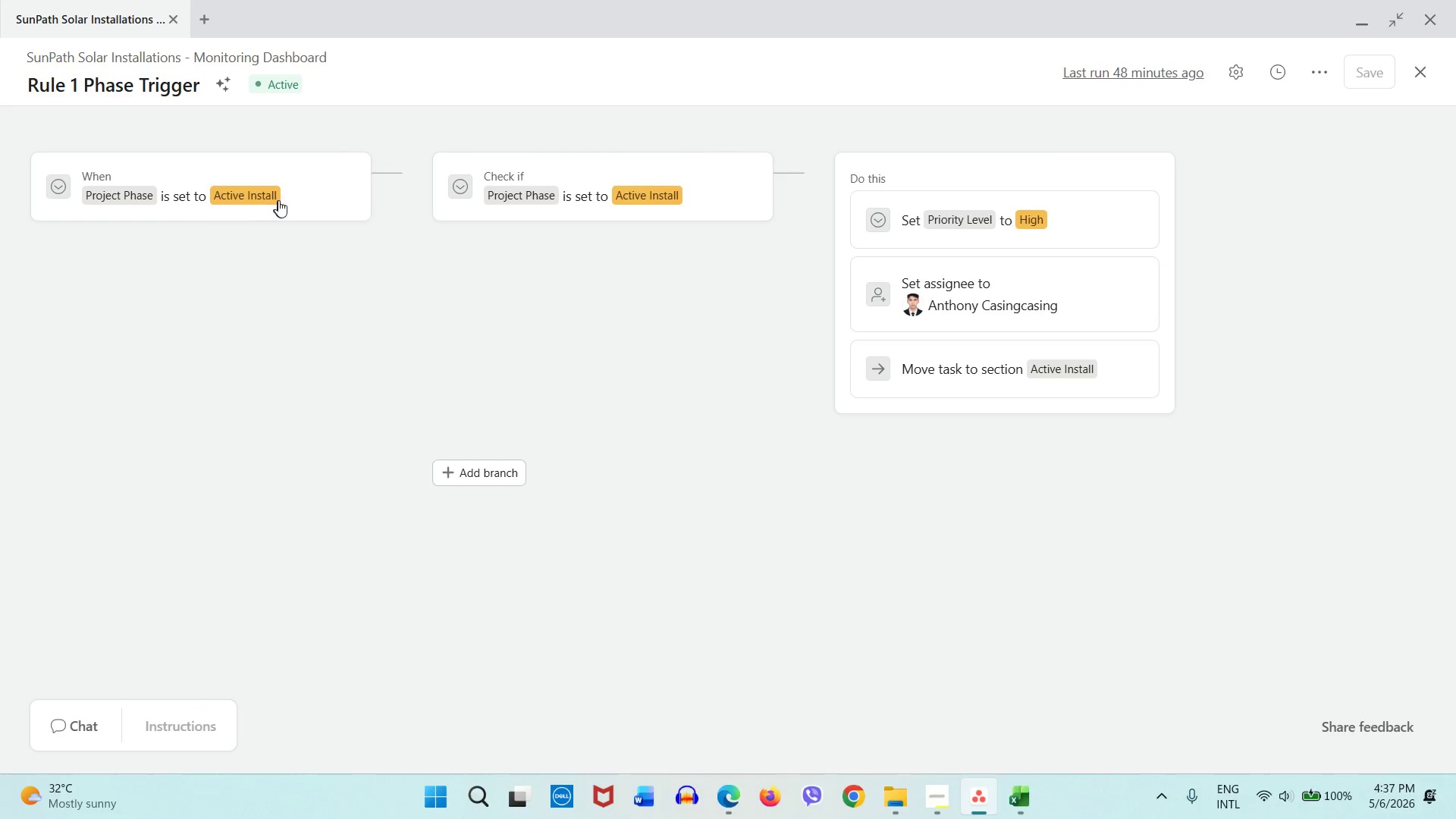 
left_click([291, 187])
 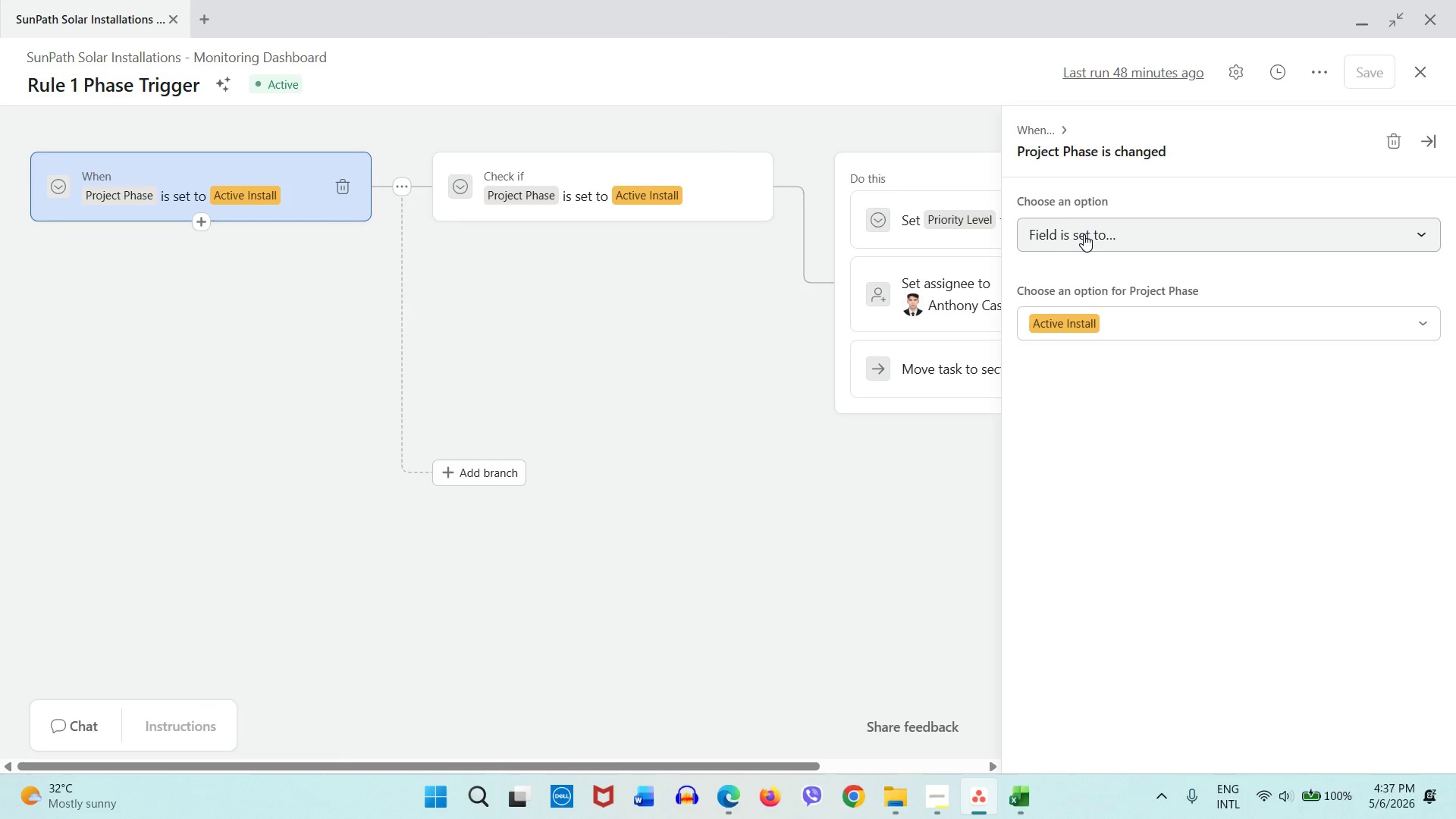 
left_click([1084, 234])
 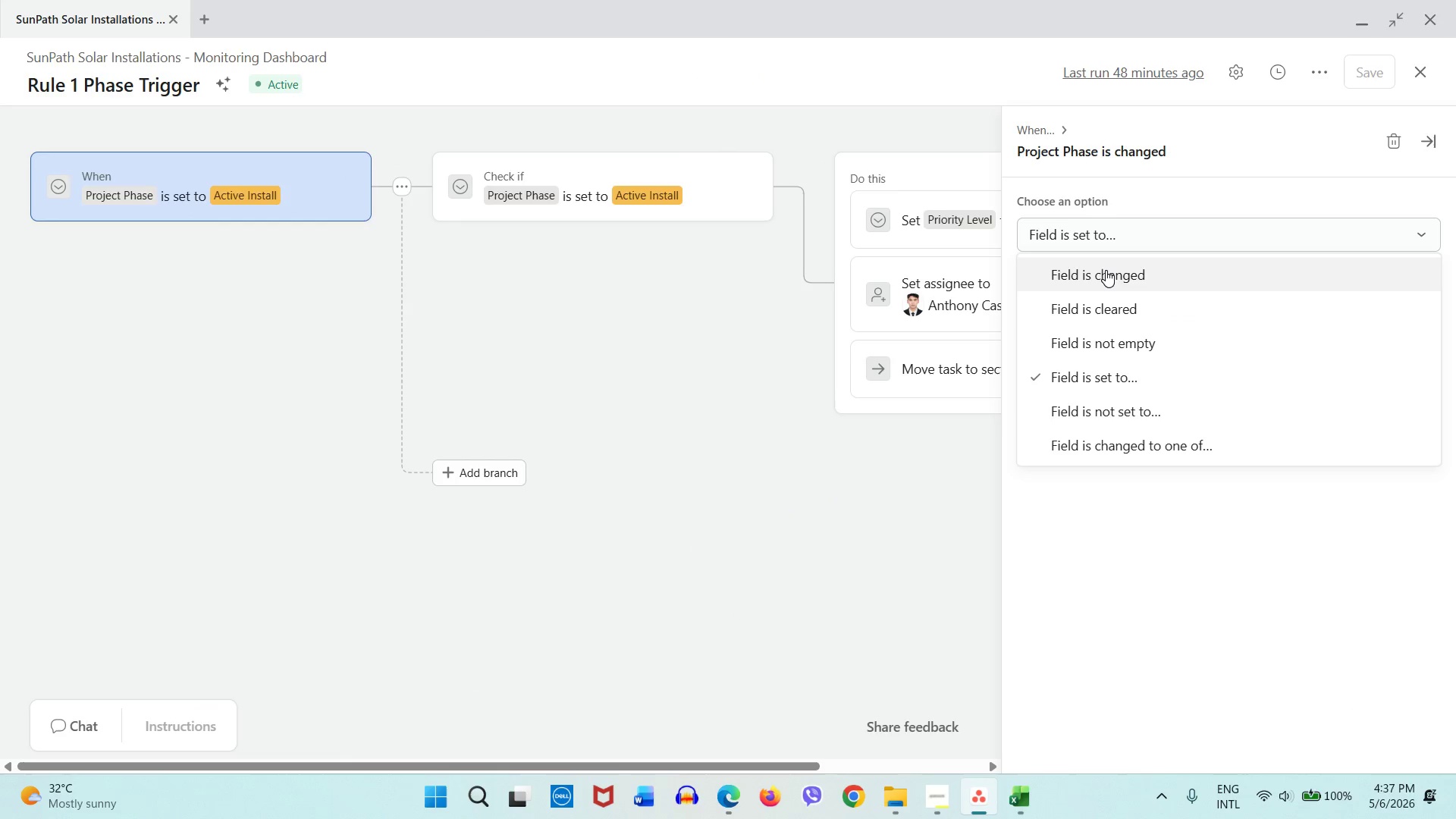 
left_click([1106, 270])
 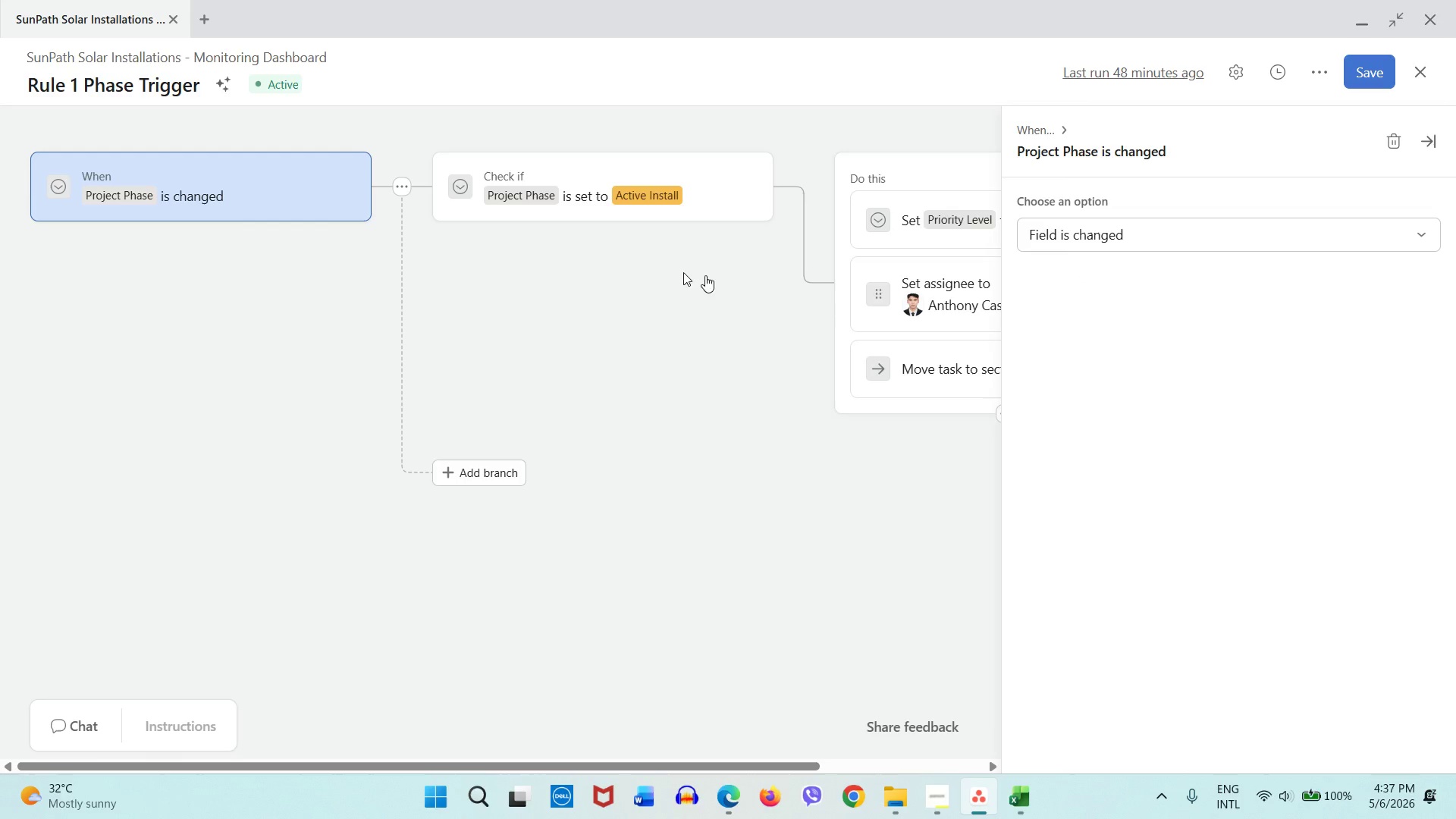 
left_click([1082, 223])
 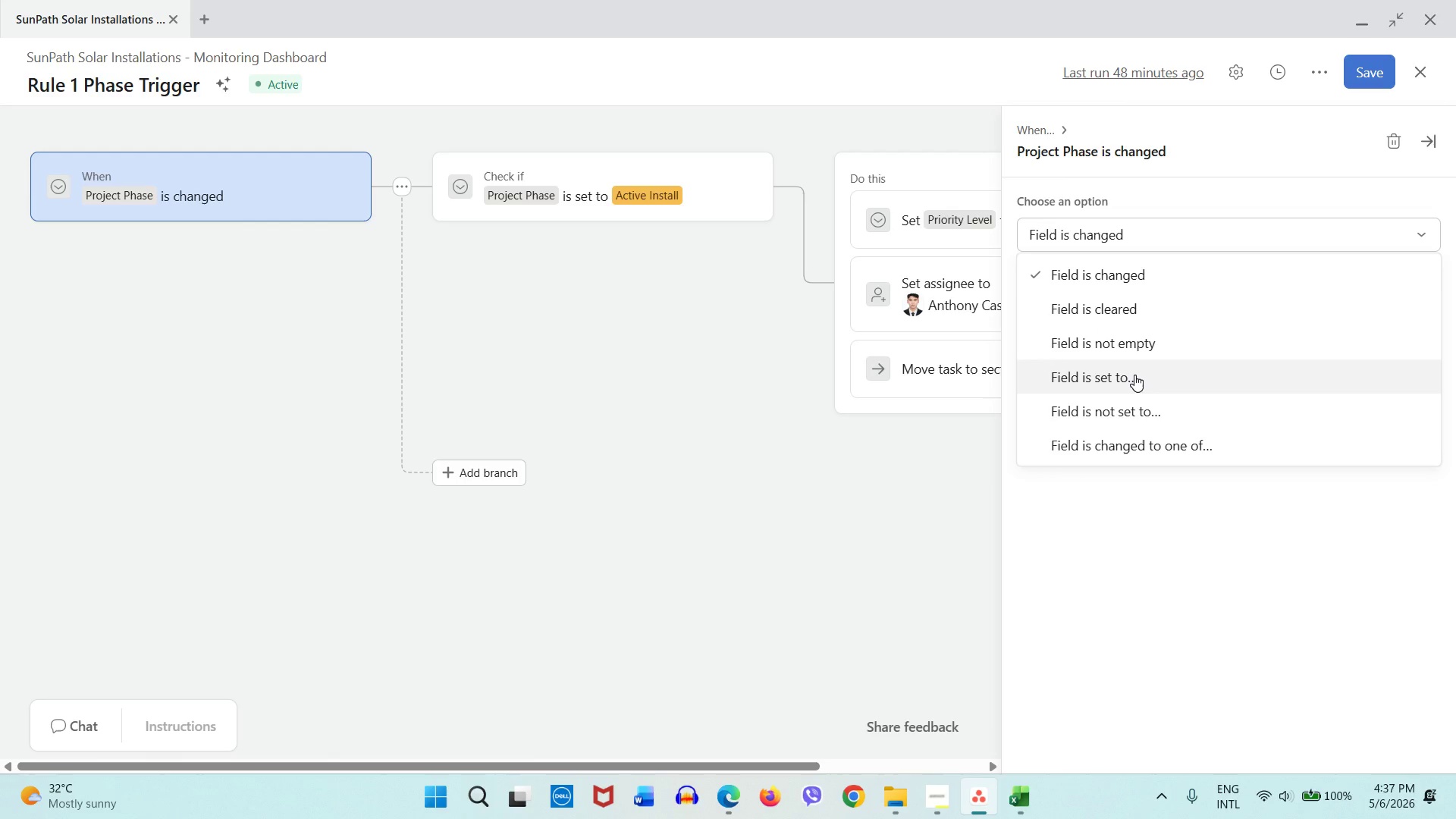 
wait(9.14)
 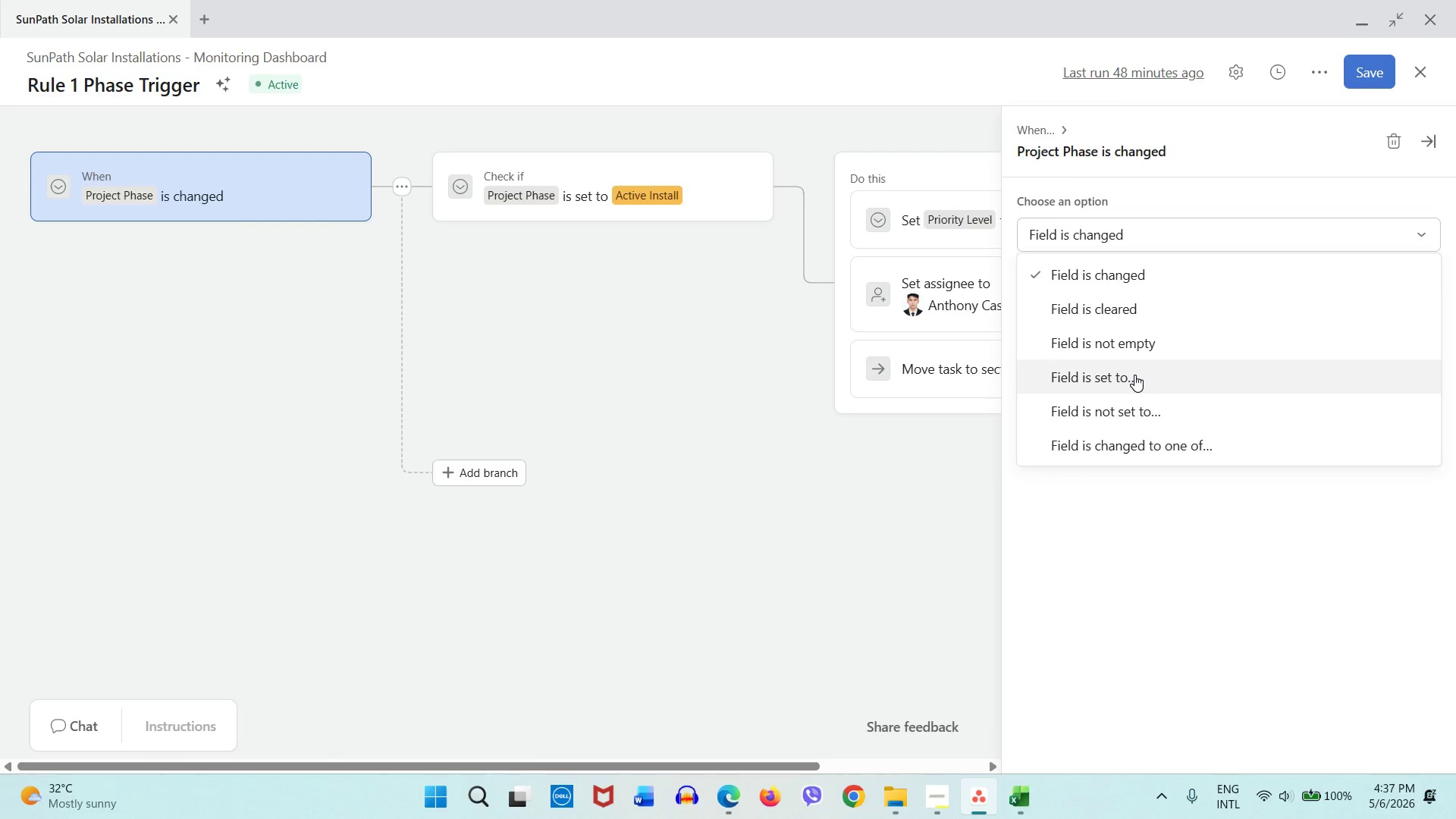 
left_click([1160, 447])
 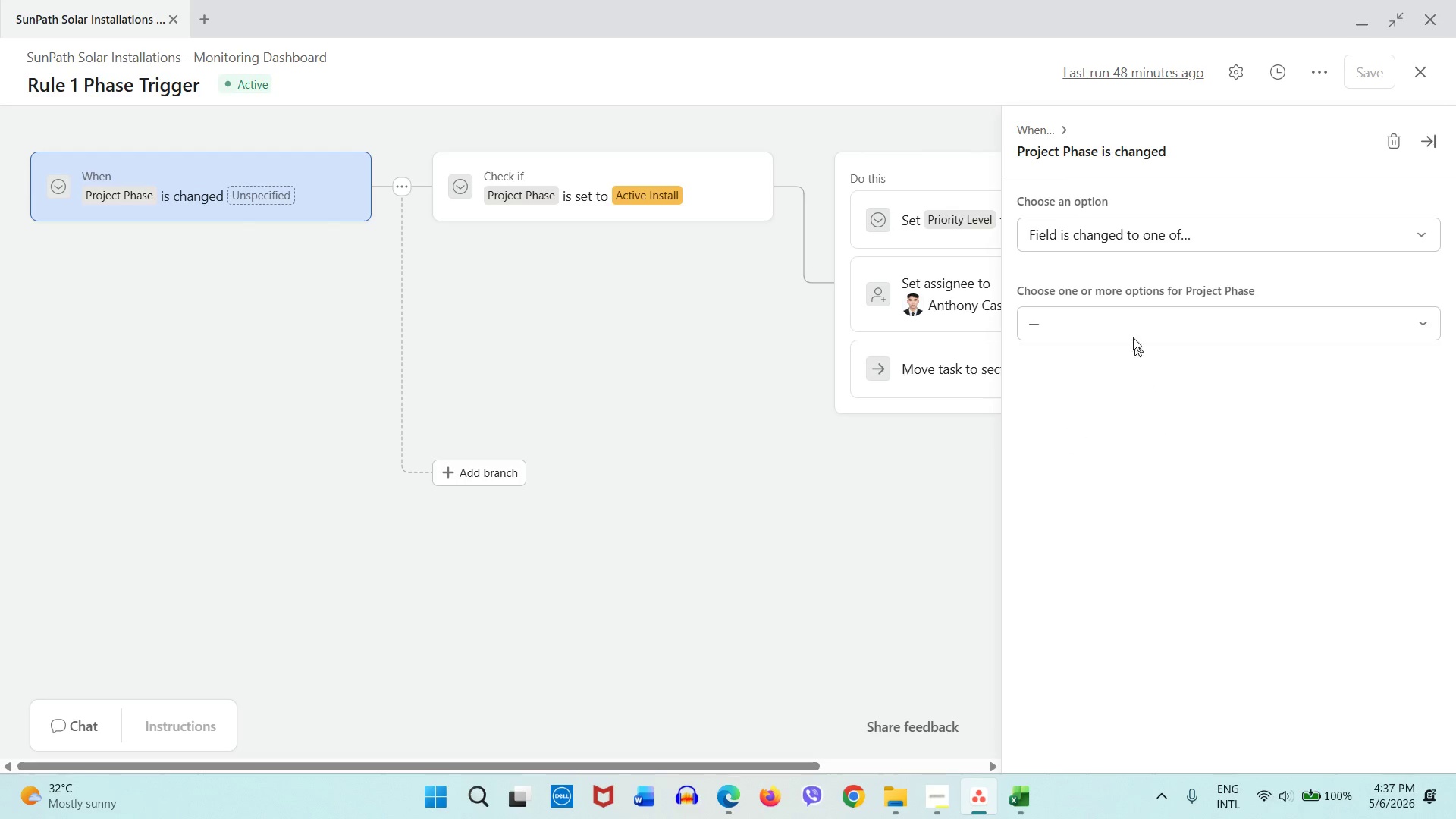 
left_click([1132, 318])
 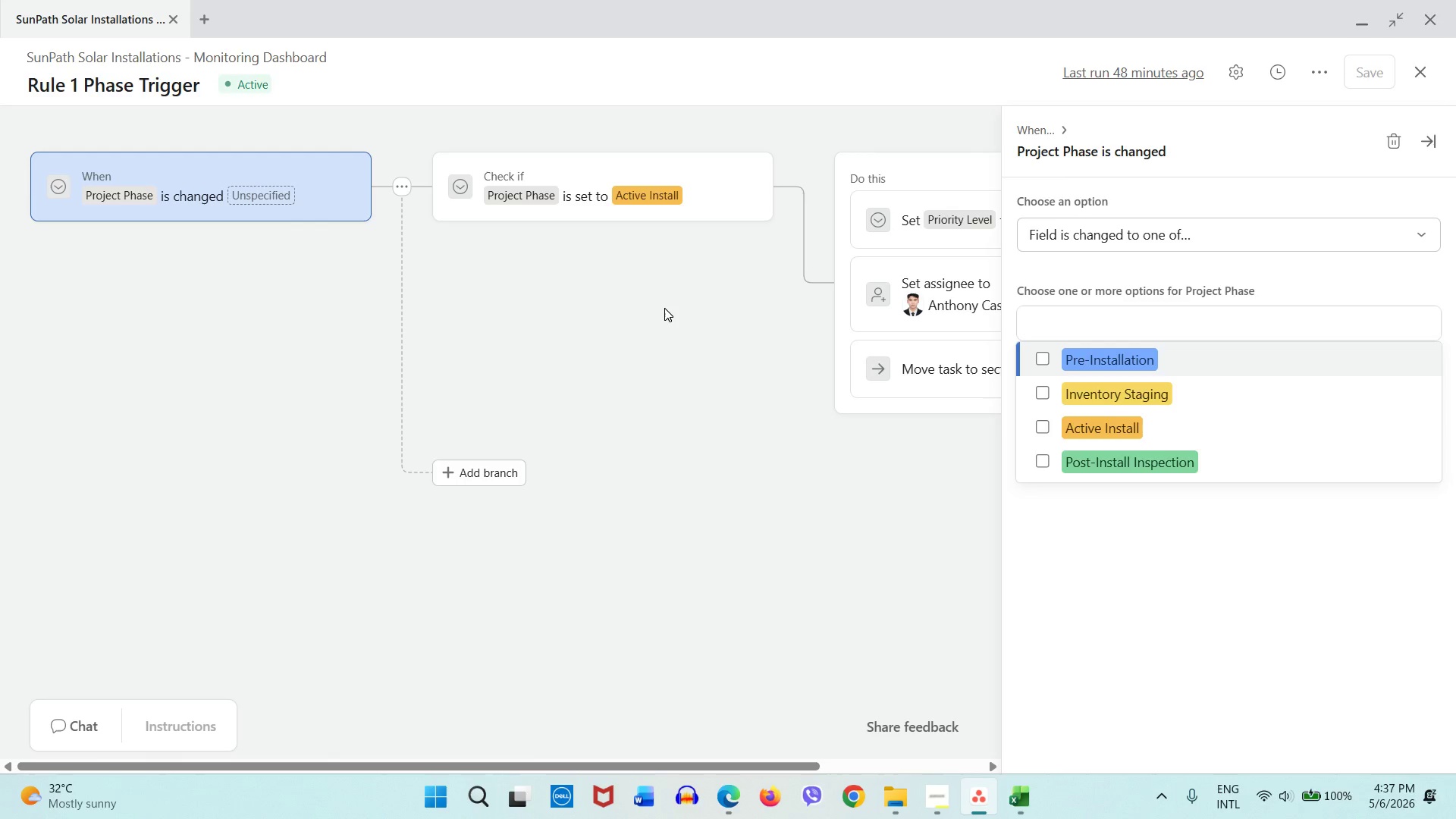 
wait(20.02)
 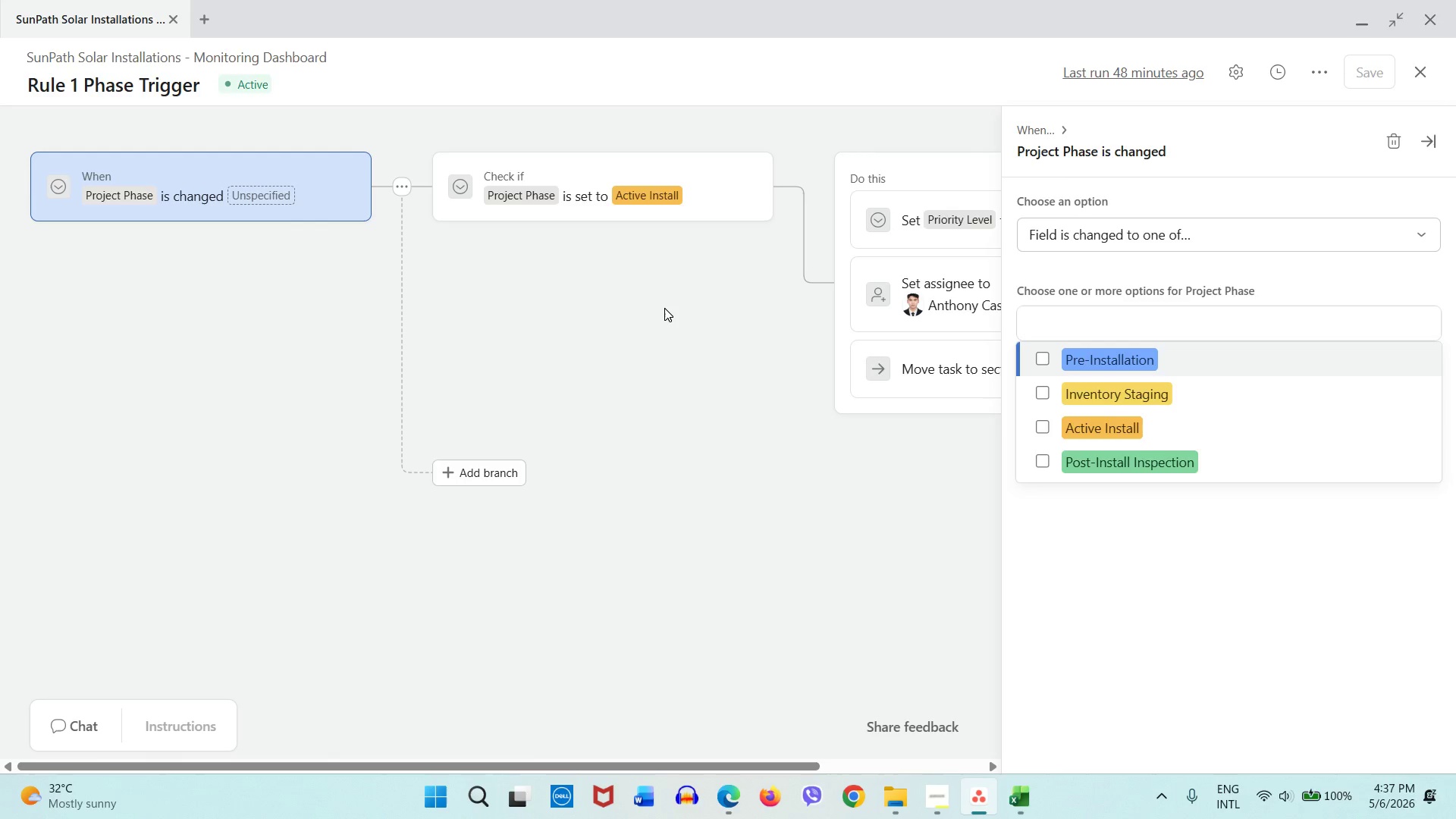 
left_click([642, 308])
 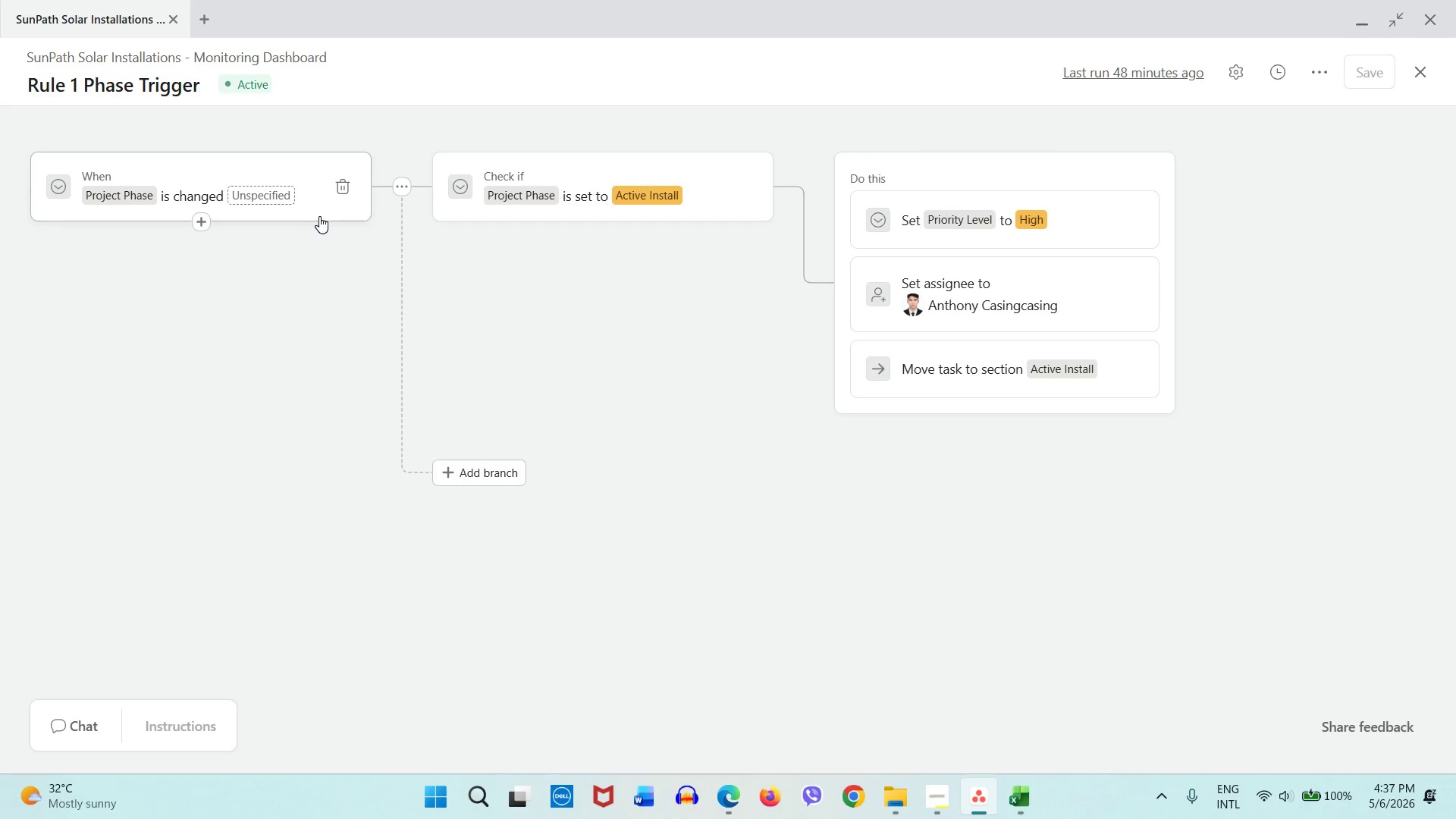 
left_click([319, 216])
 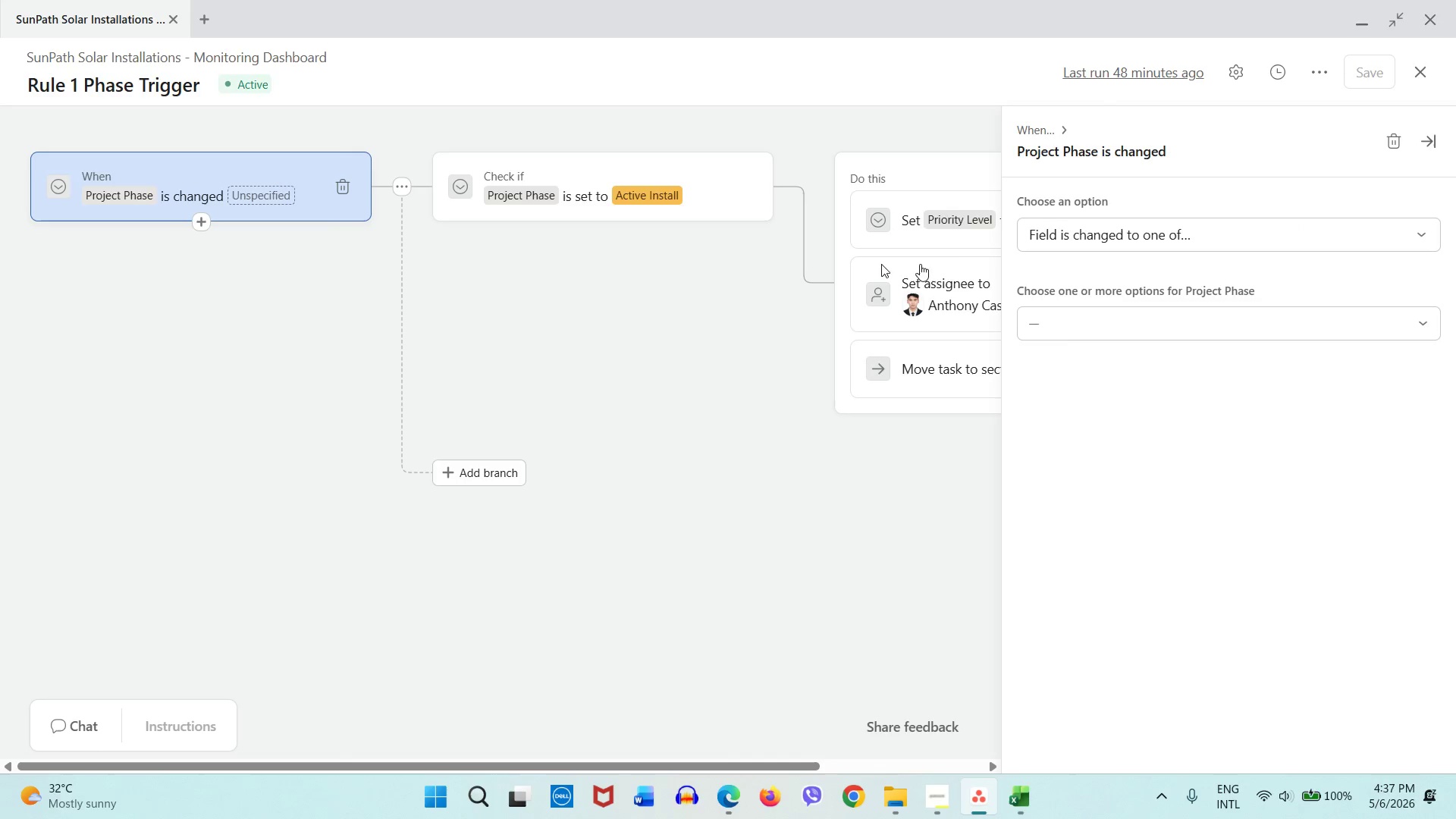 
left_click([1088, 240])
 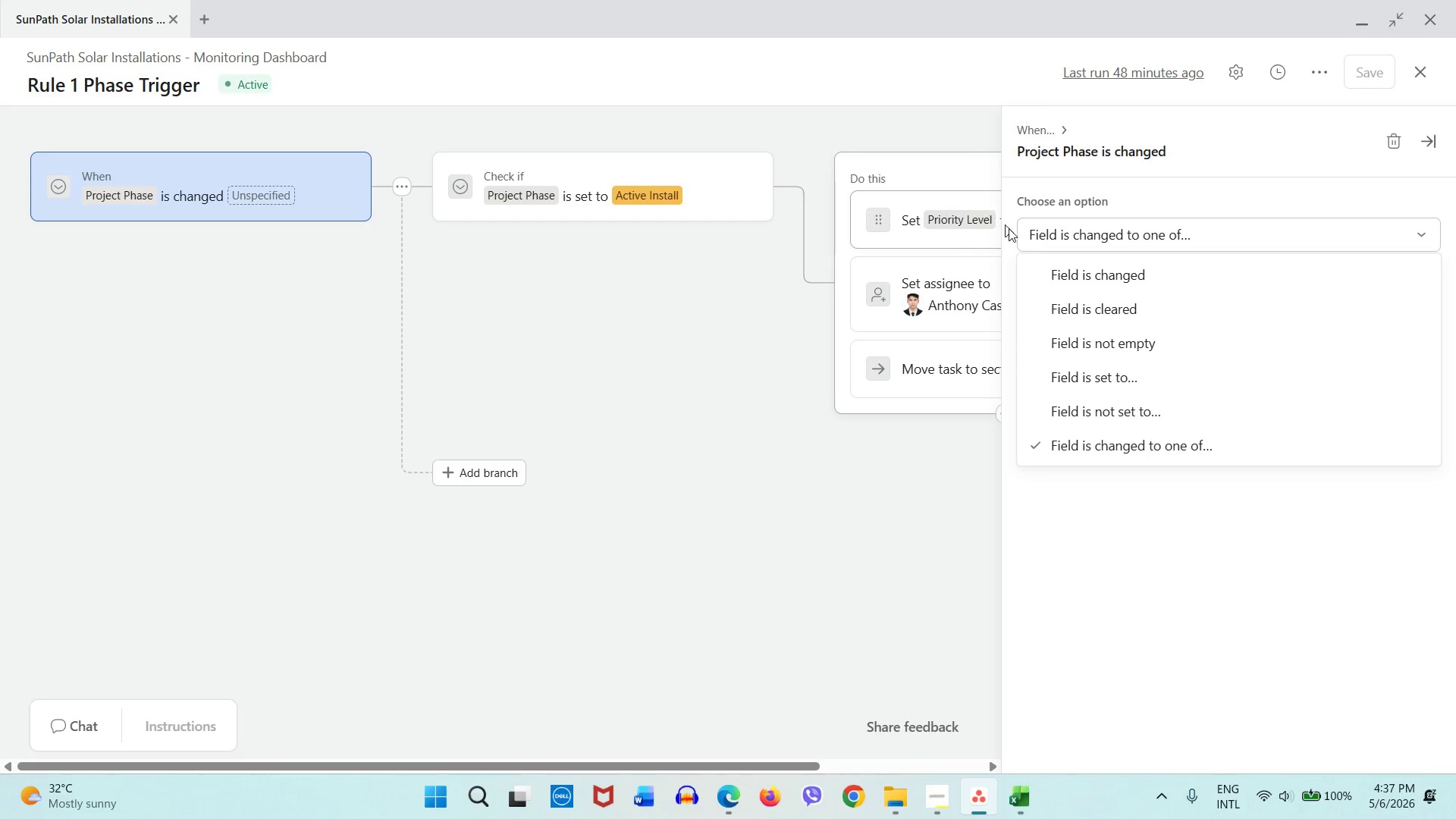 
wait(8.27)
 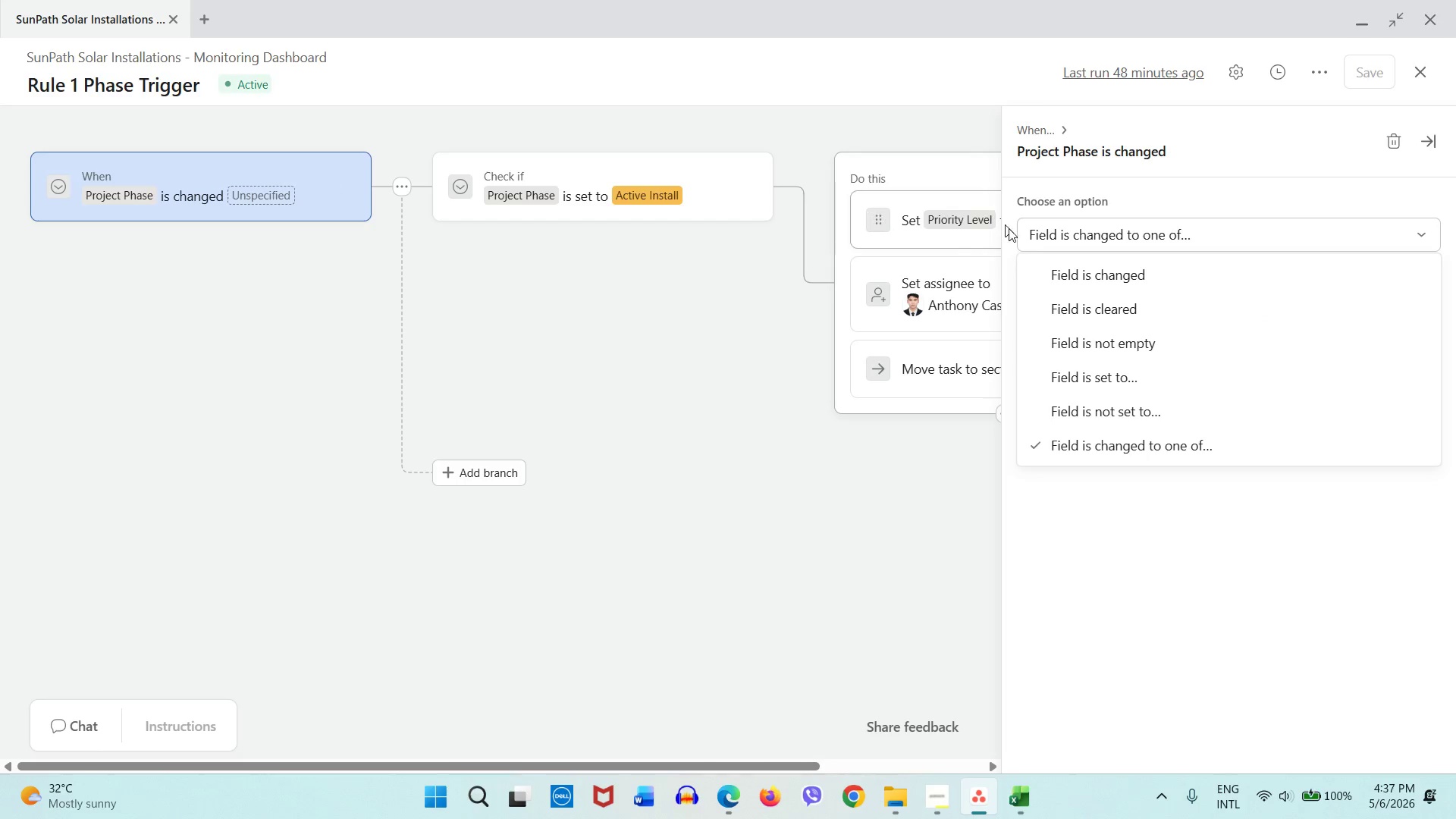 
left_click([1131, 280])
 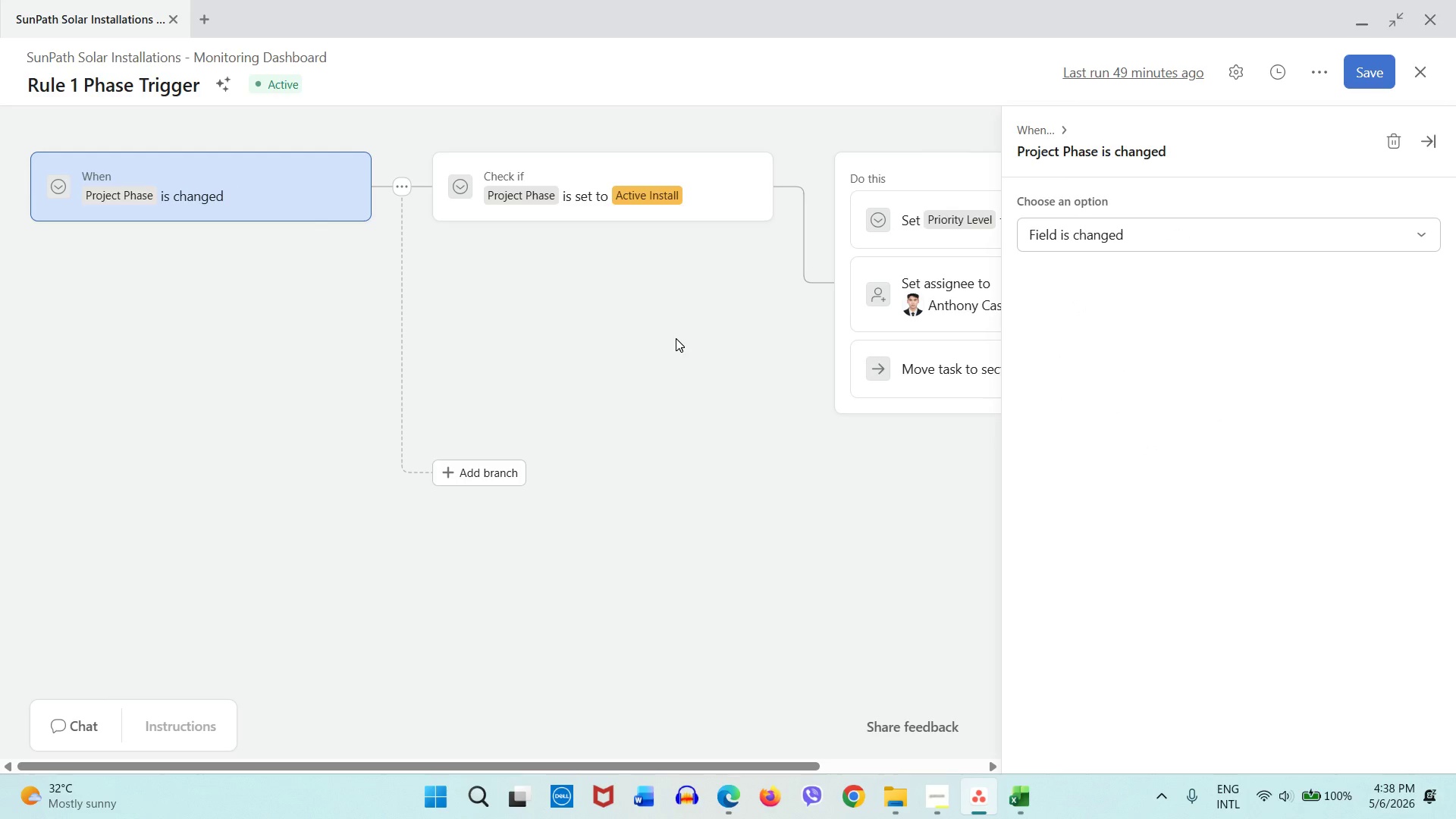 
wait(13.2)
 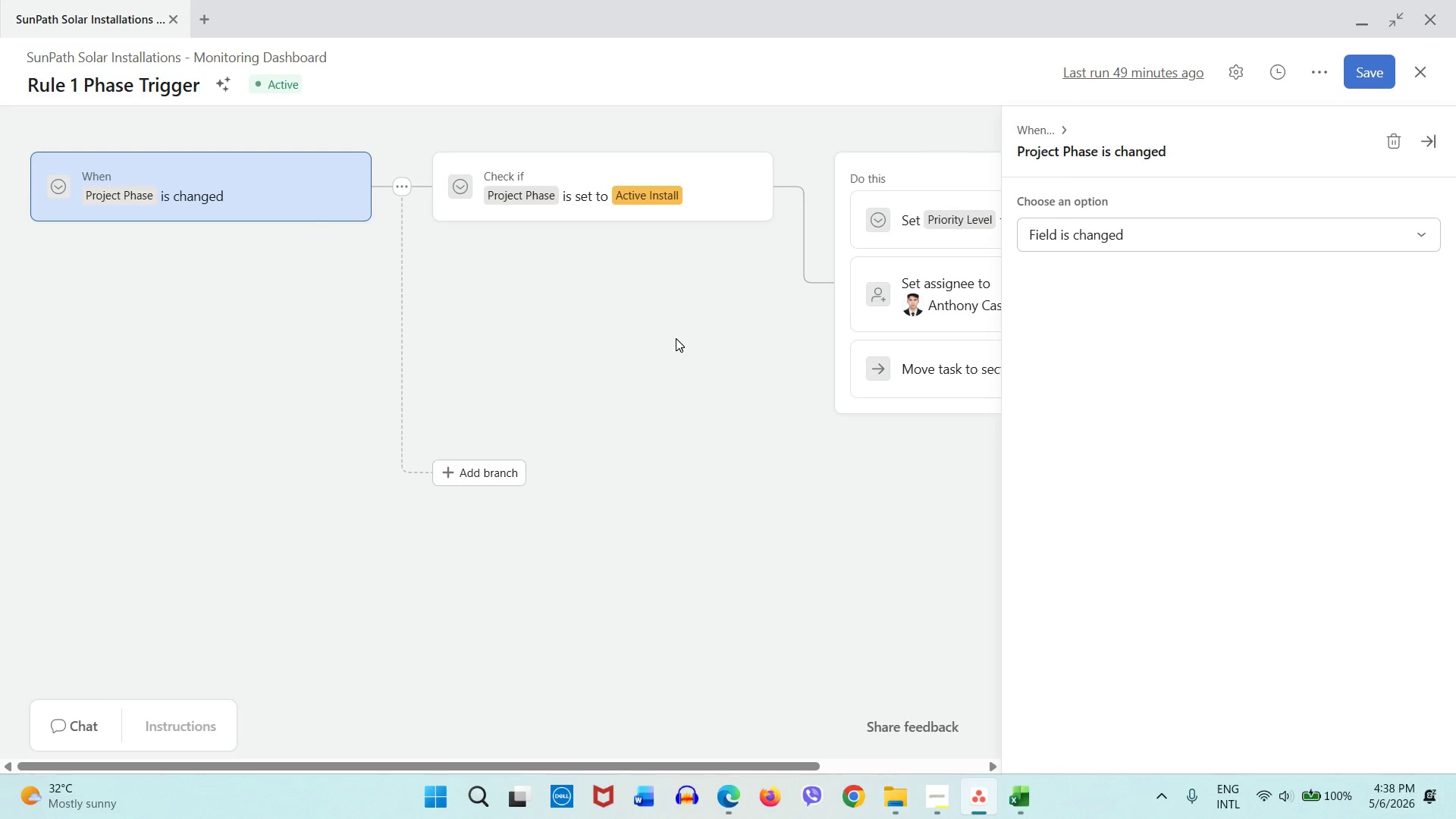 
left_click([1066, 228])
 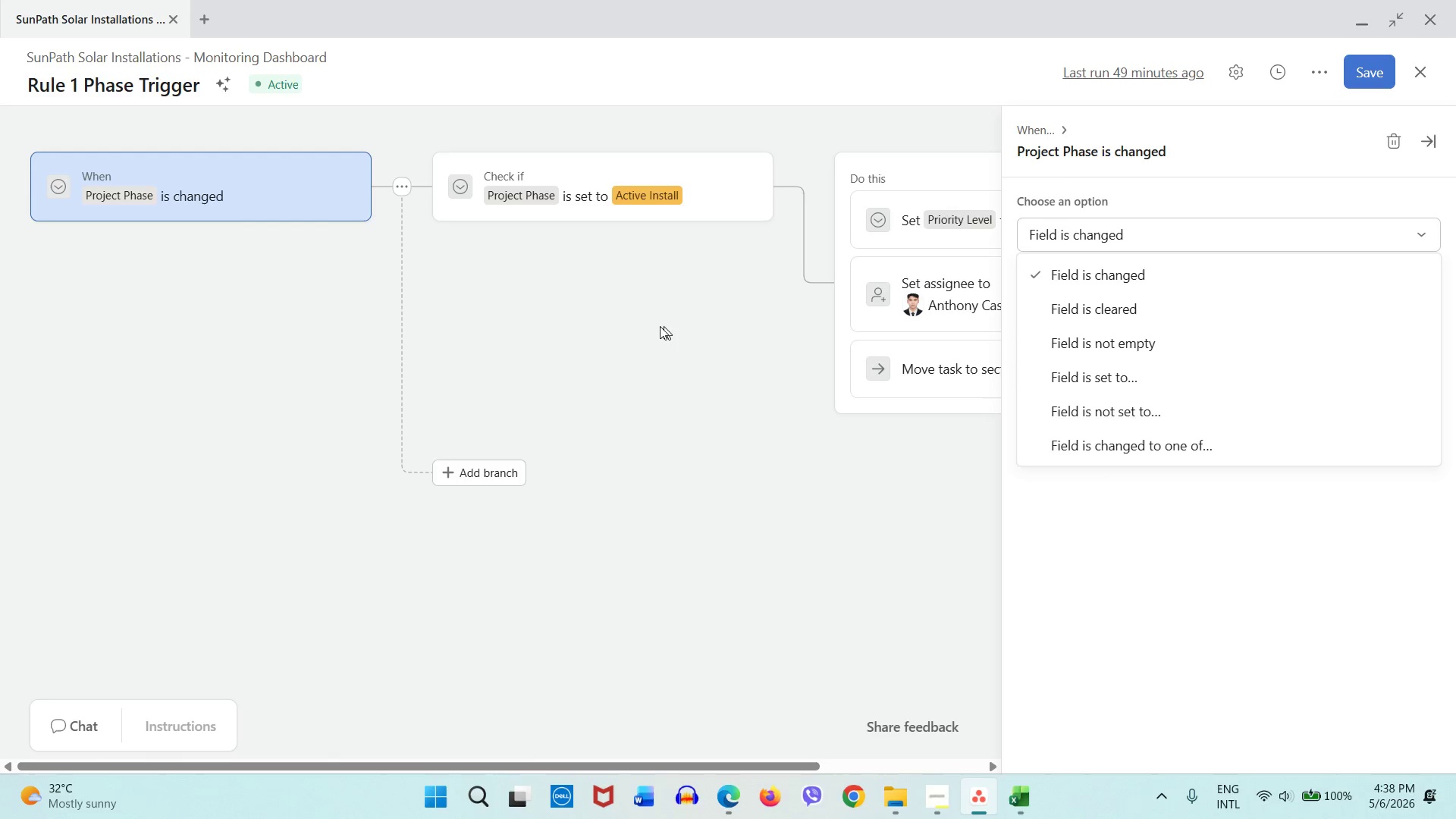 
double_click([650, 327])
 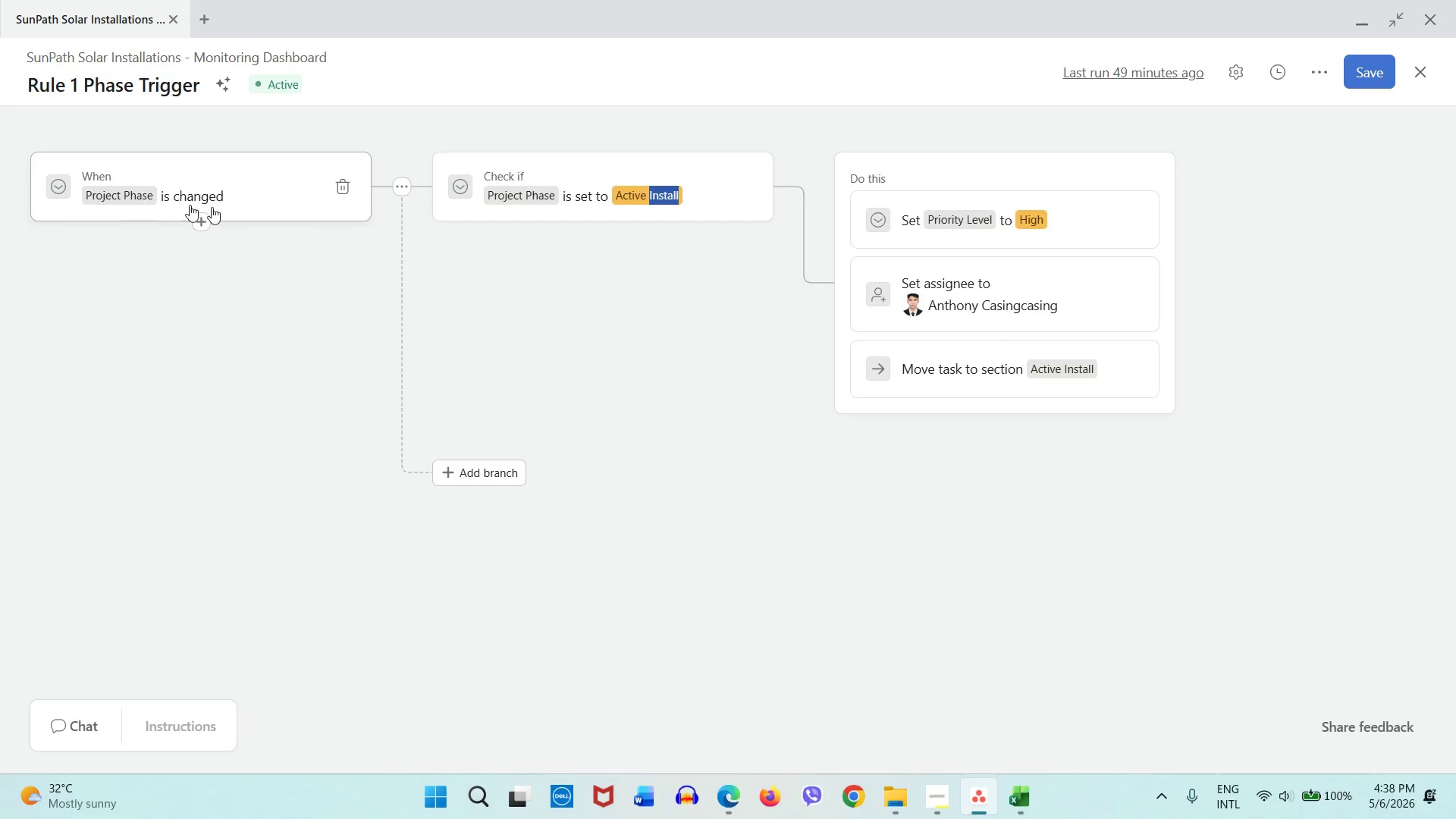 
left_click([617, 320])
 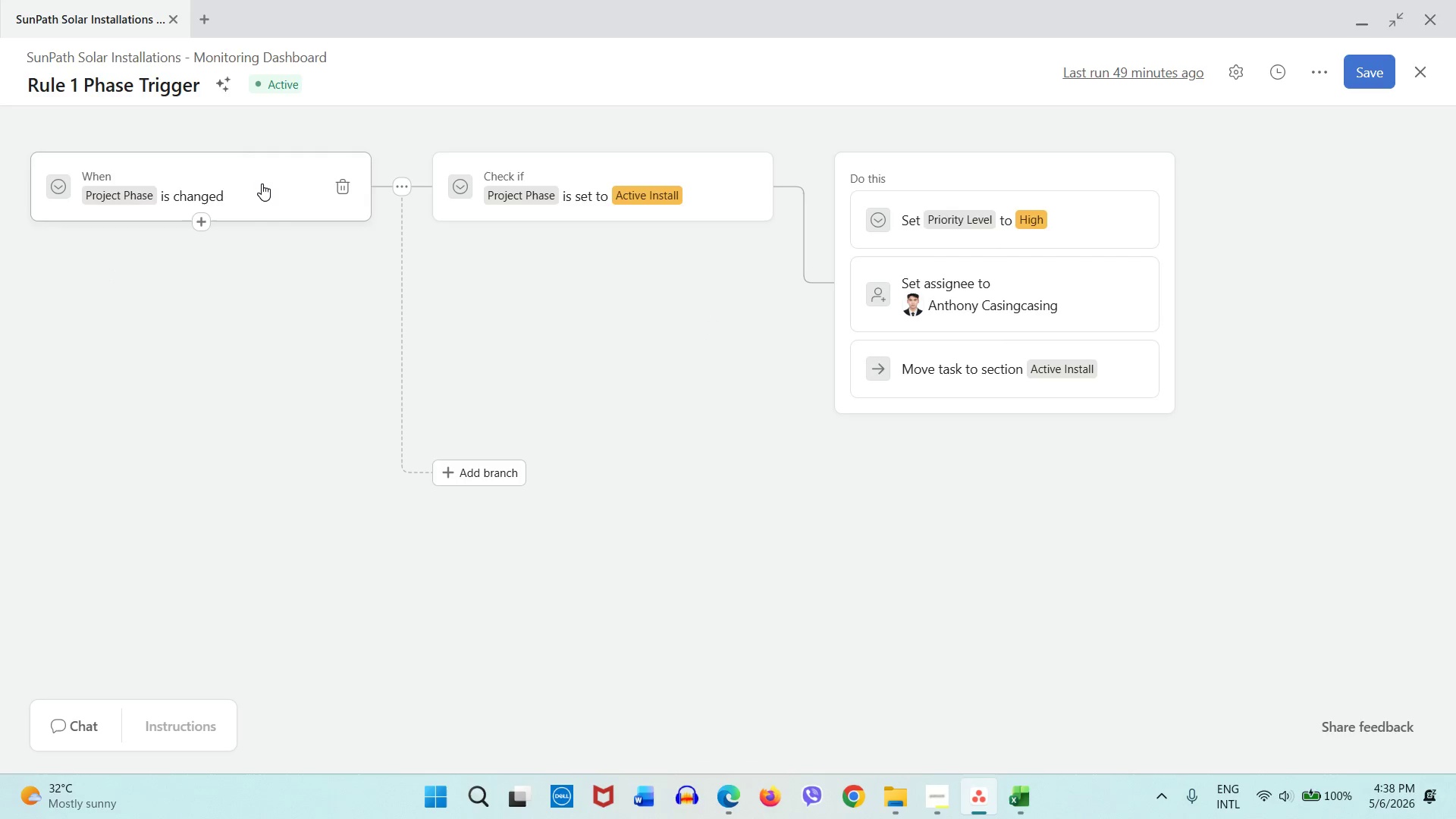 
left_click([262, 184])
 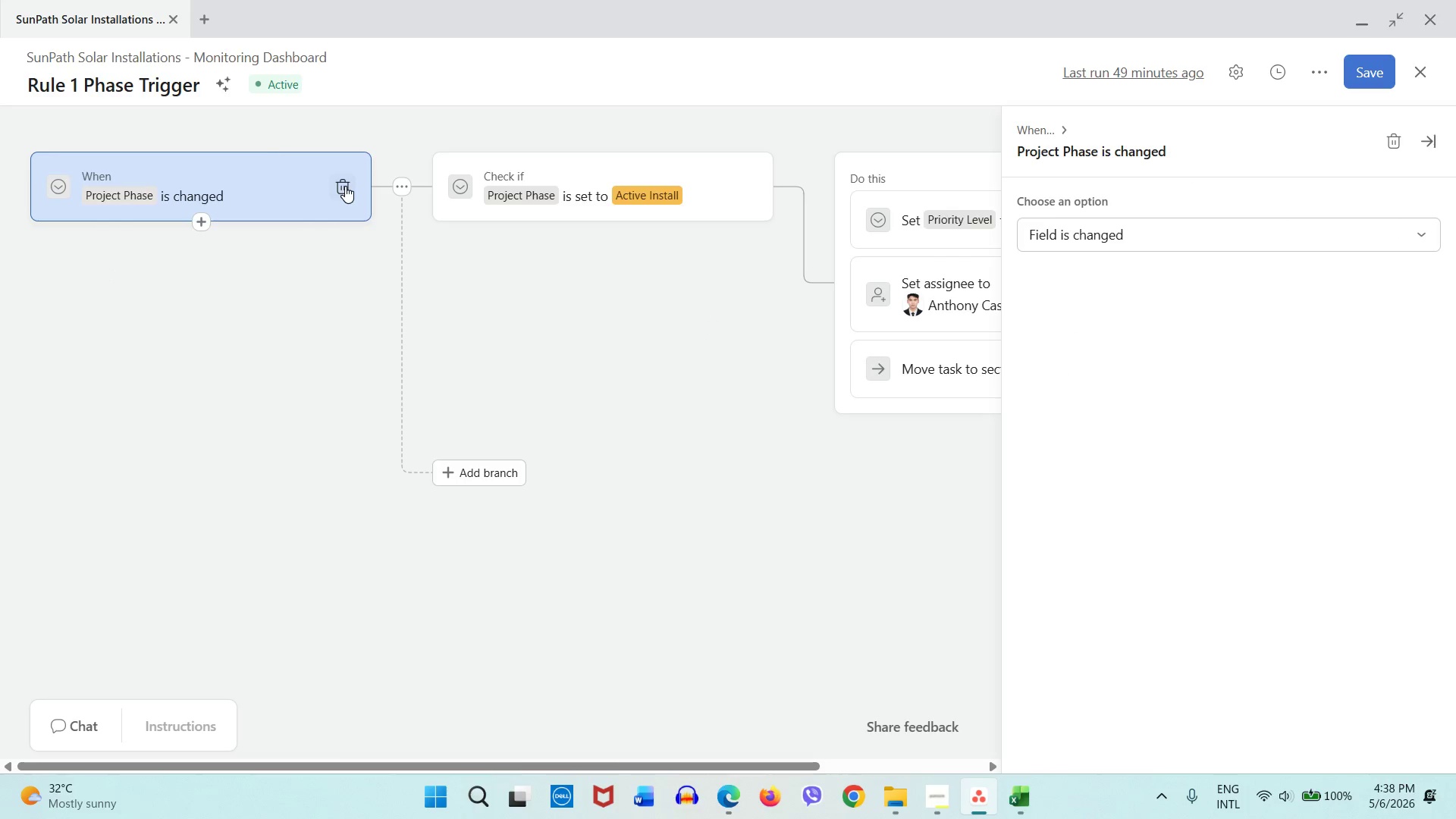 
left_click([345, 186])
 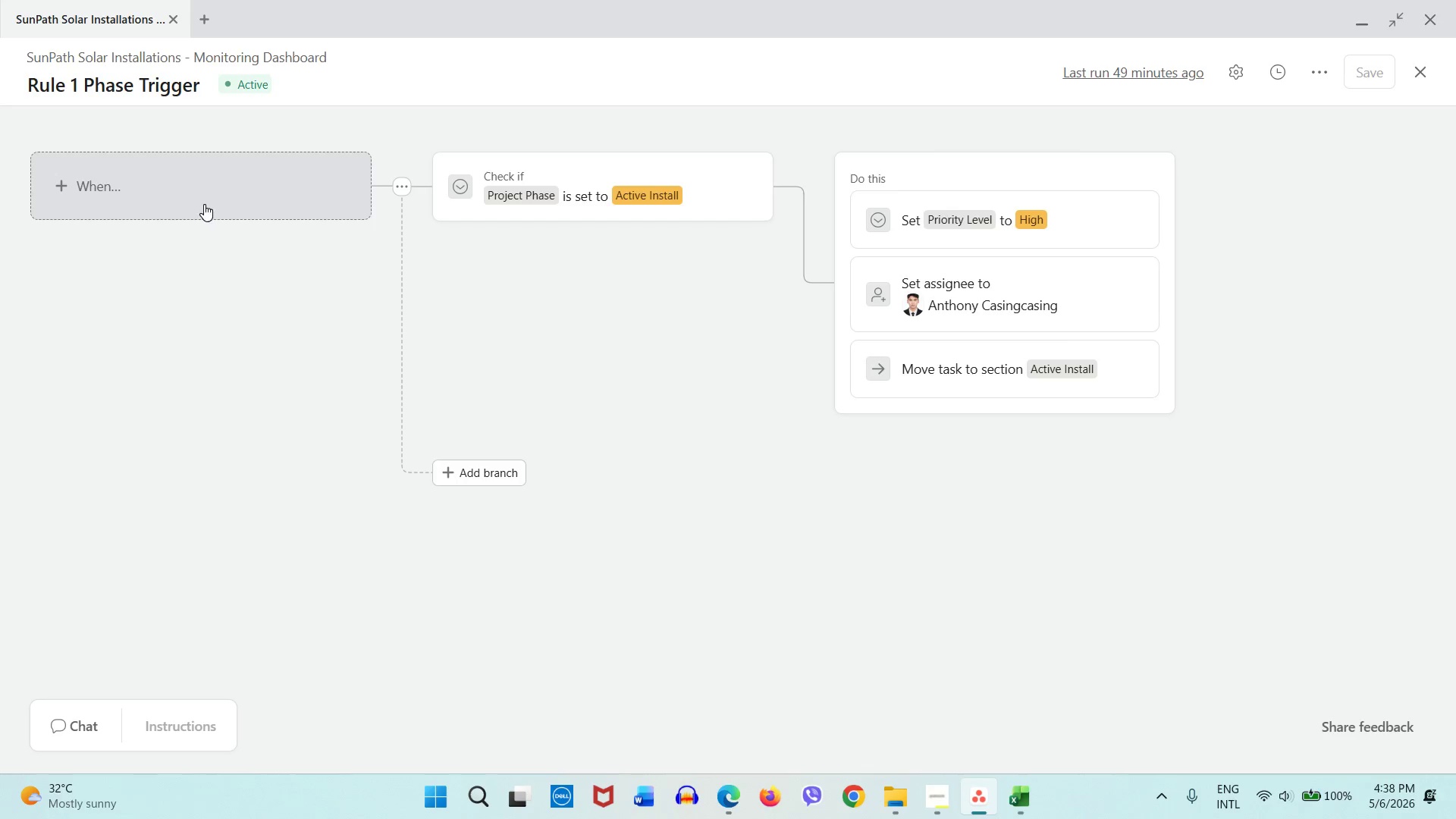 
left_click([204, 204])
 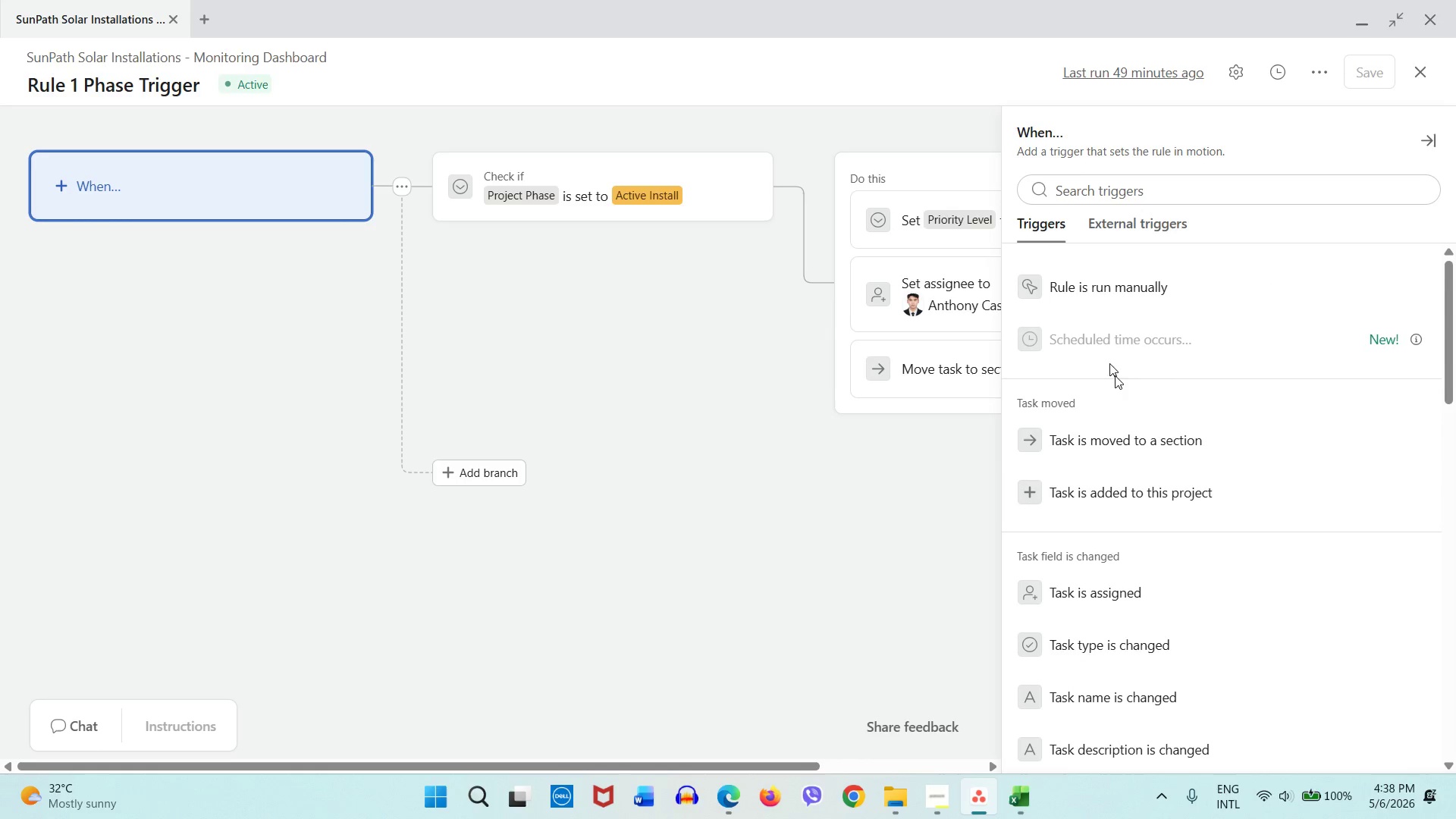 
scroll: coordinate [1124, 482], scroll_direction: down, amount: 1.0
 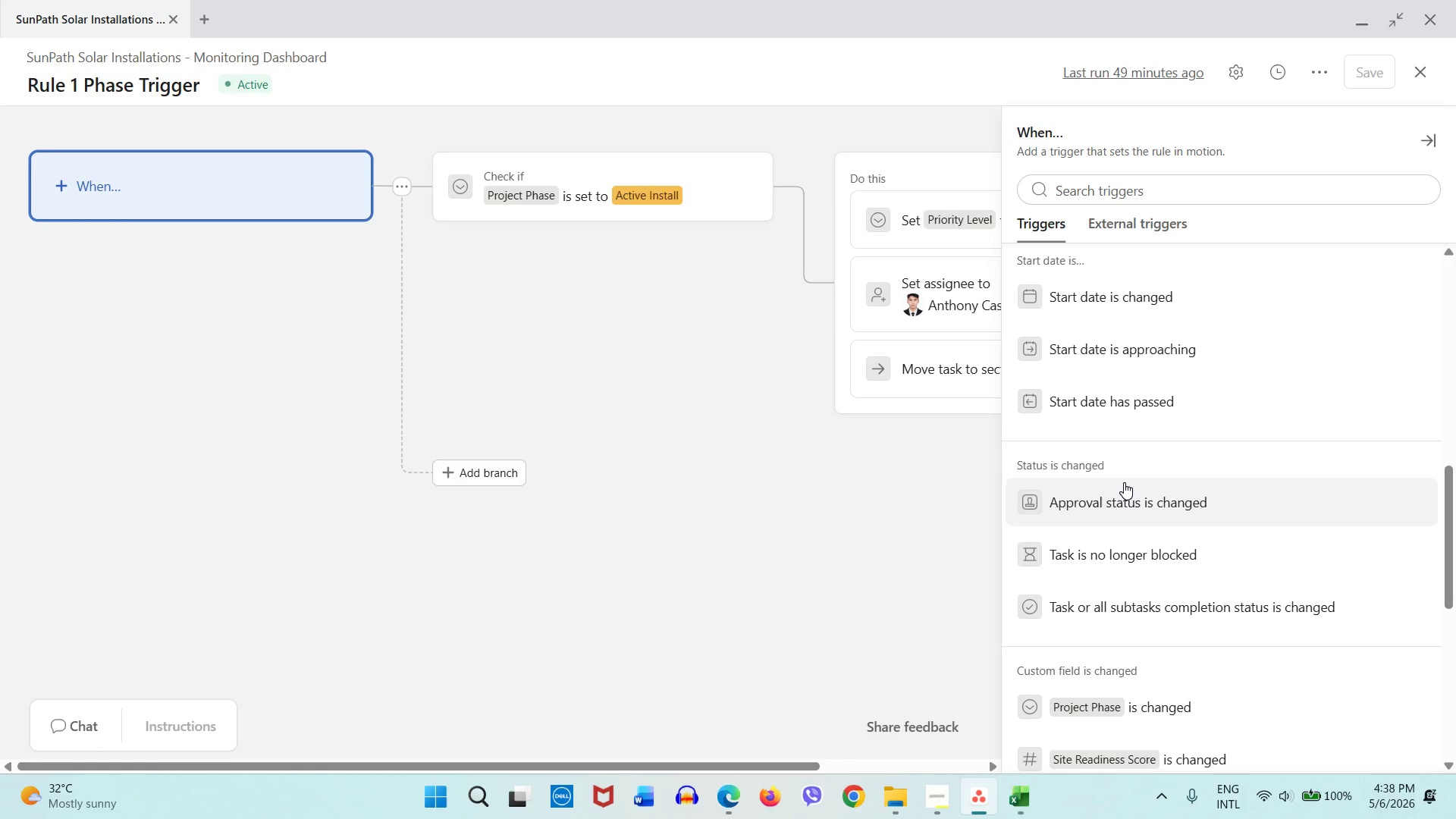 
scroll: coordinate [1124, 482], scroll_direction: none, amount: 0.0
 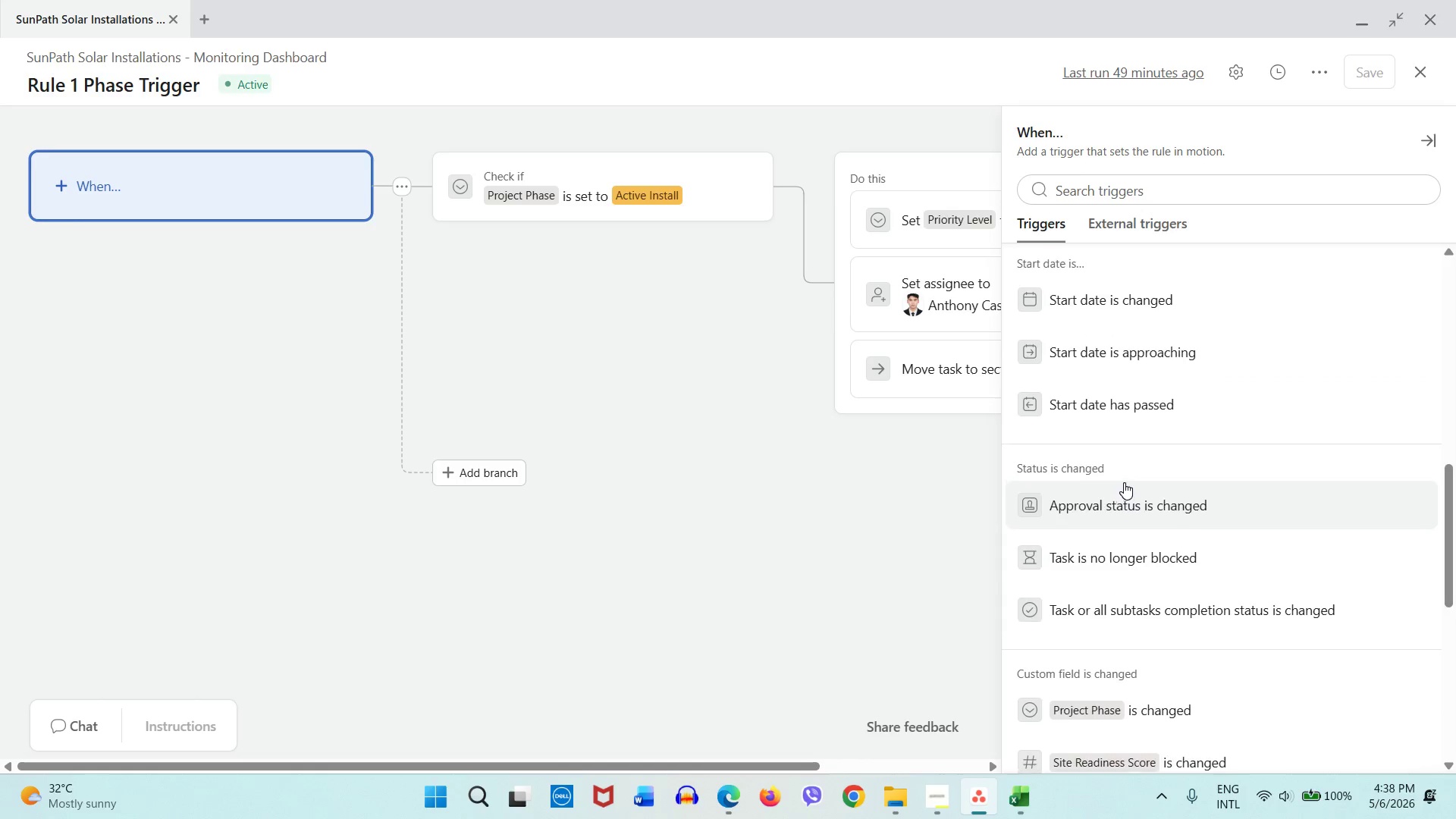 
scroll: coordinate [1124, 482], scroll_direction: up, amount: 4.0
 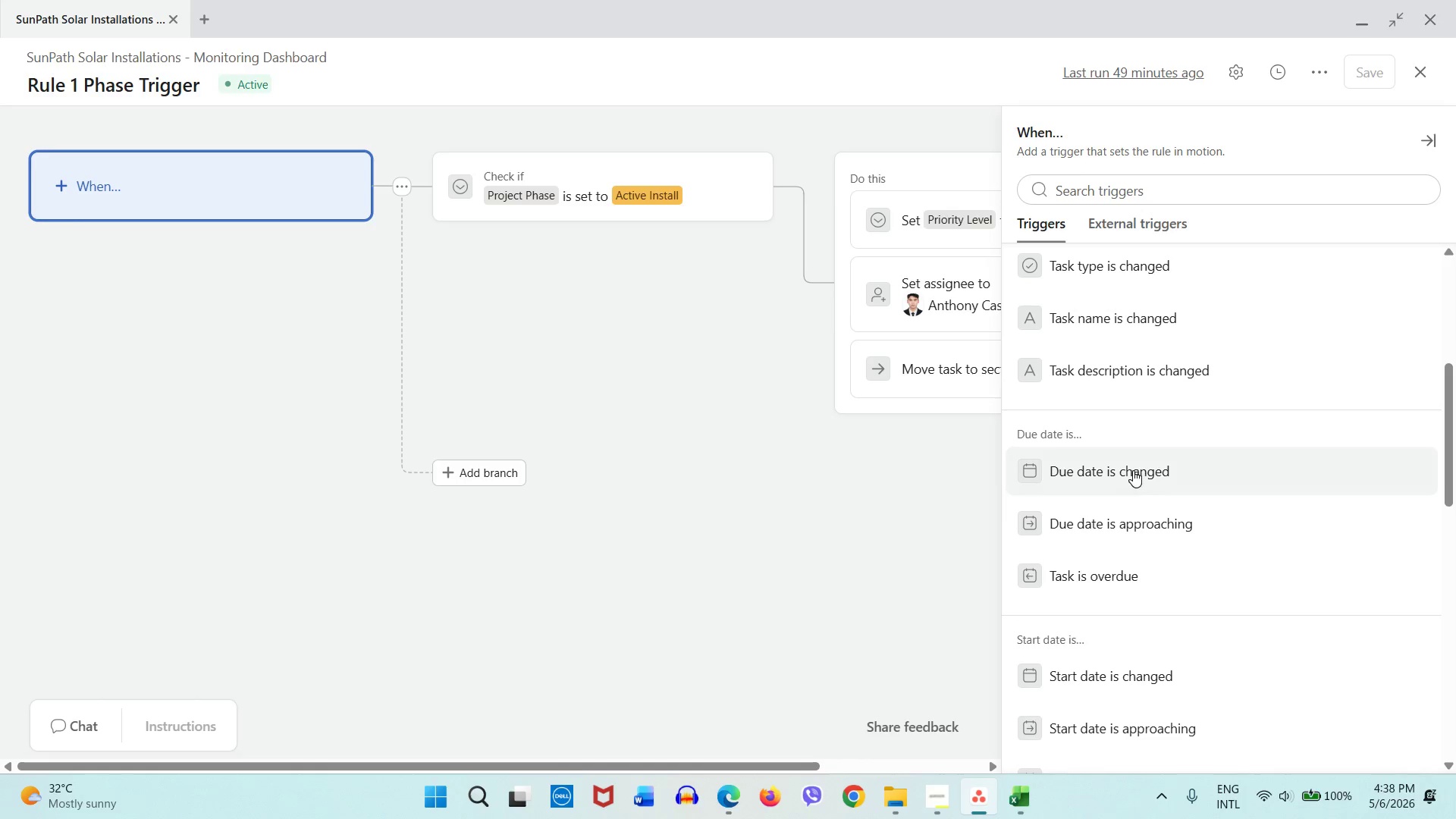 
scroll: coordinate [1133, 470], scroll_direction: down, amount: 13.0
 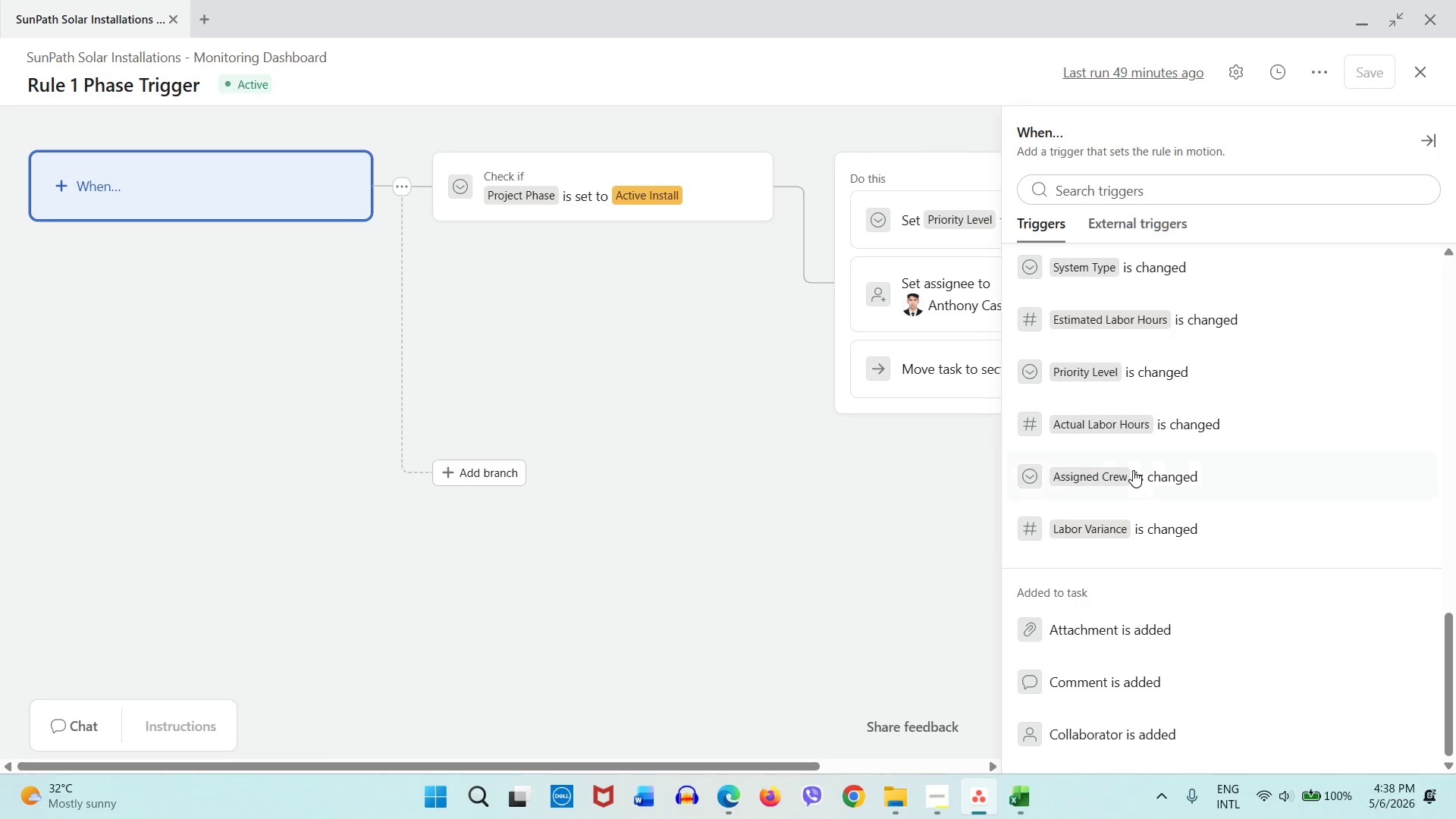 
scroll: coordinate [1151, 551], scroll_direction: up, amount: 9.0
 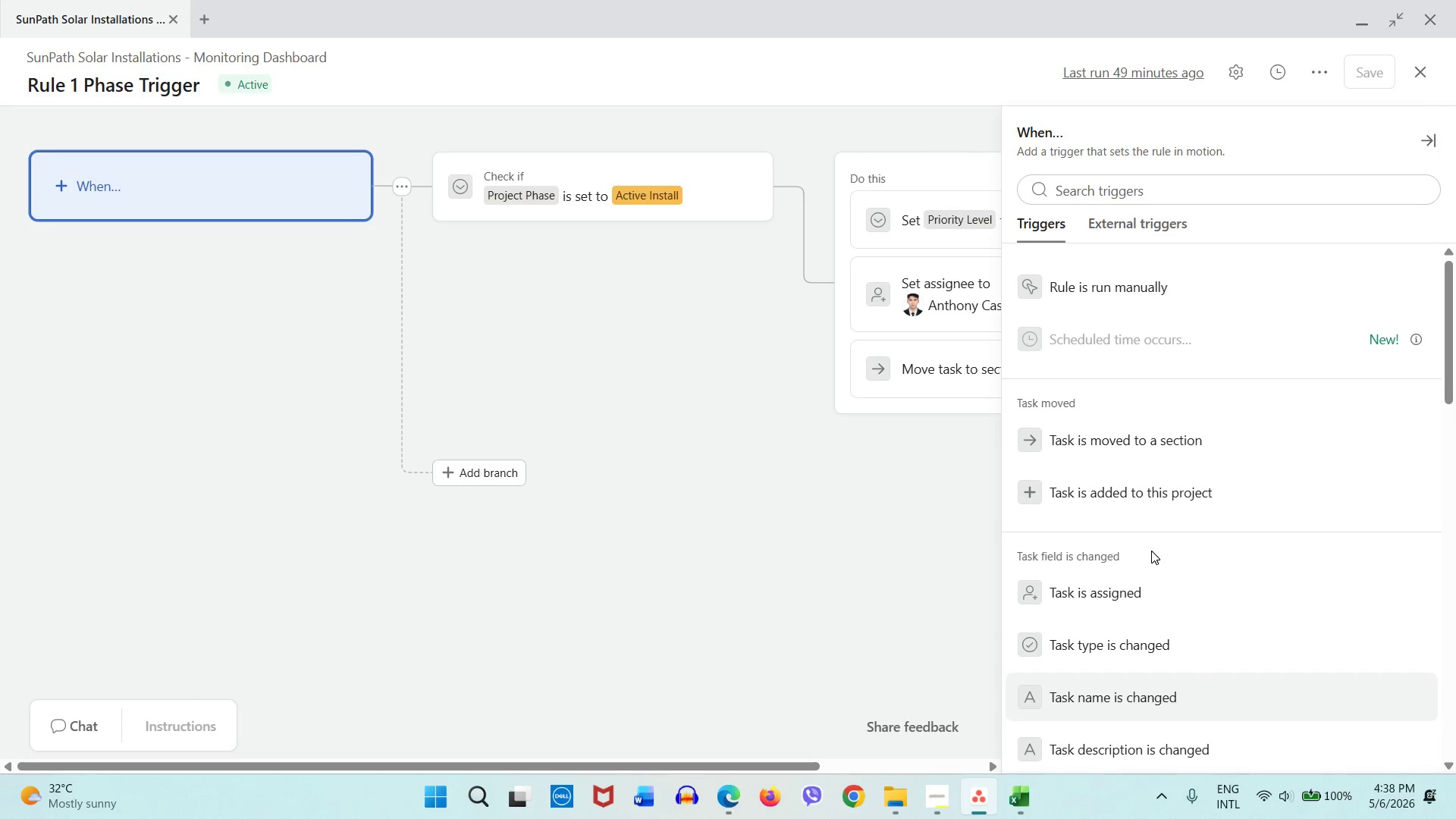 
scroll: coordinate [1151, 551], scroll_direction: down, amount: 5.0
 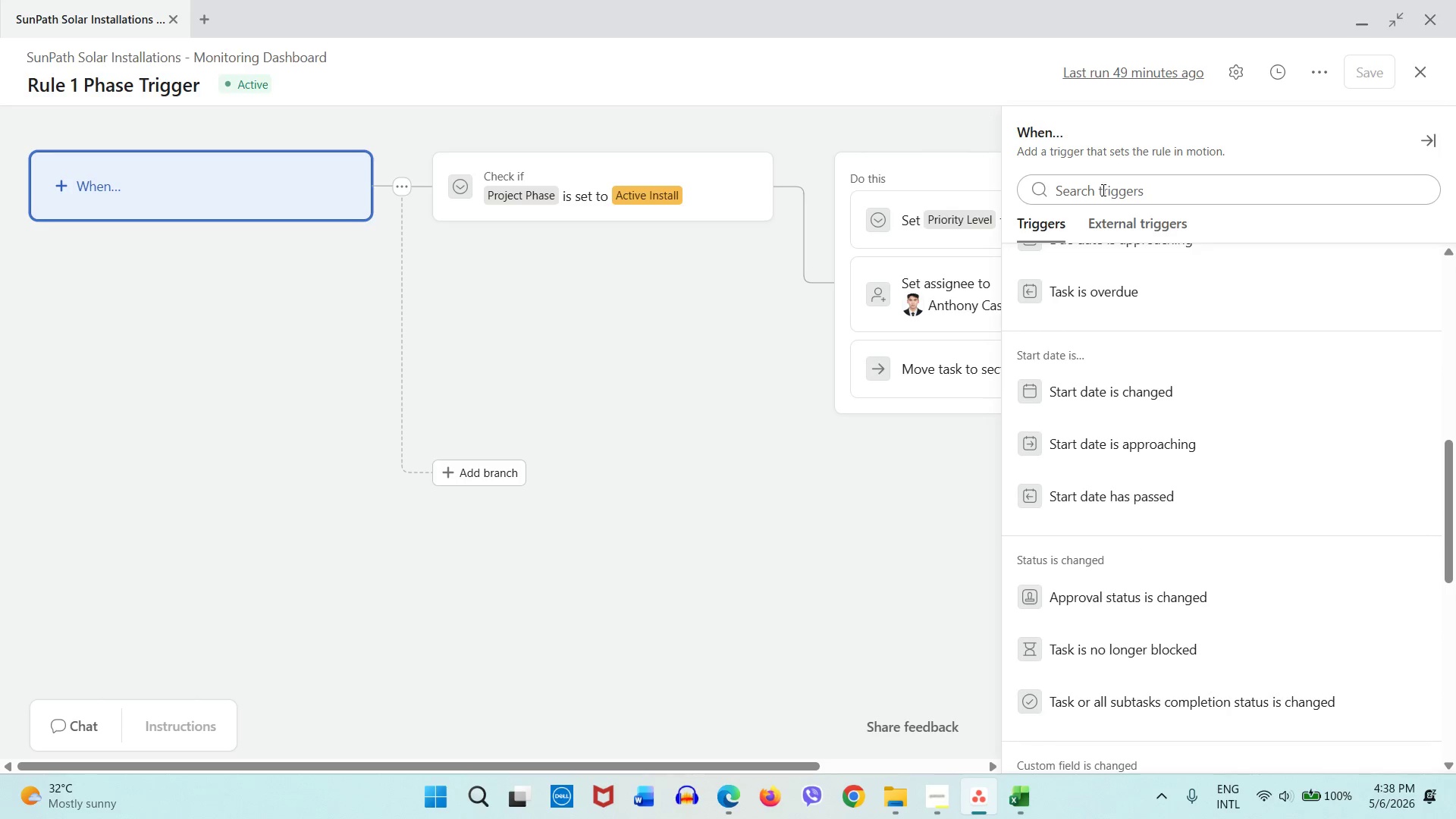 
left_click([1102, 190])
 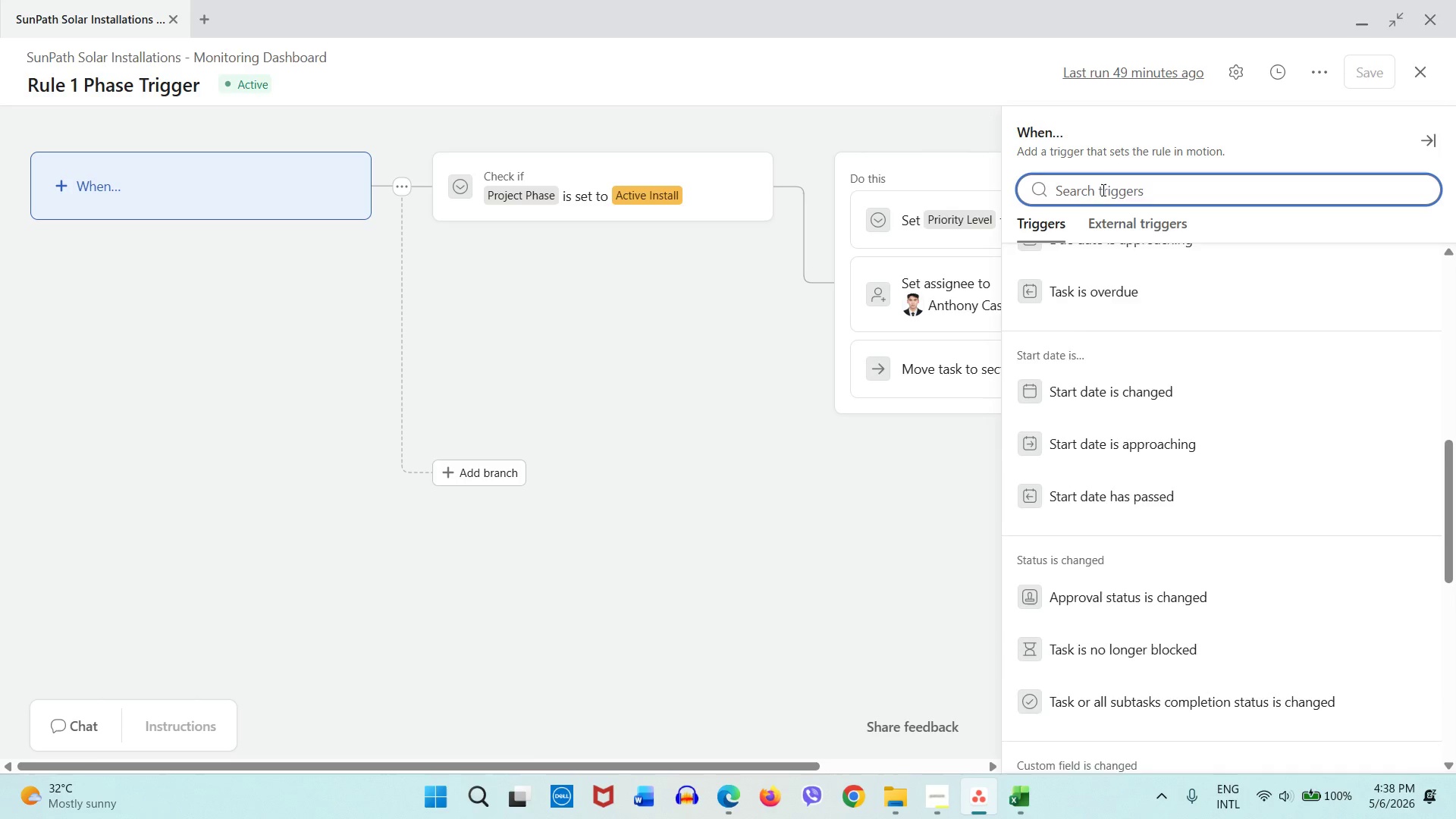 
type(field)
 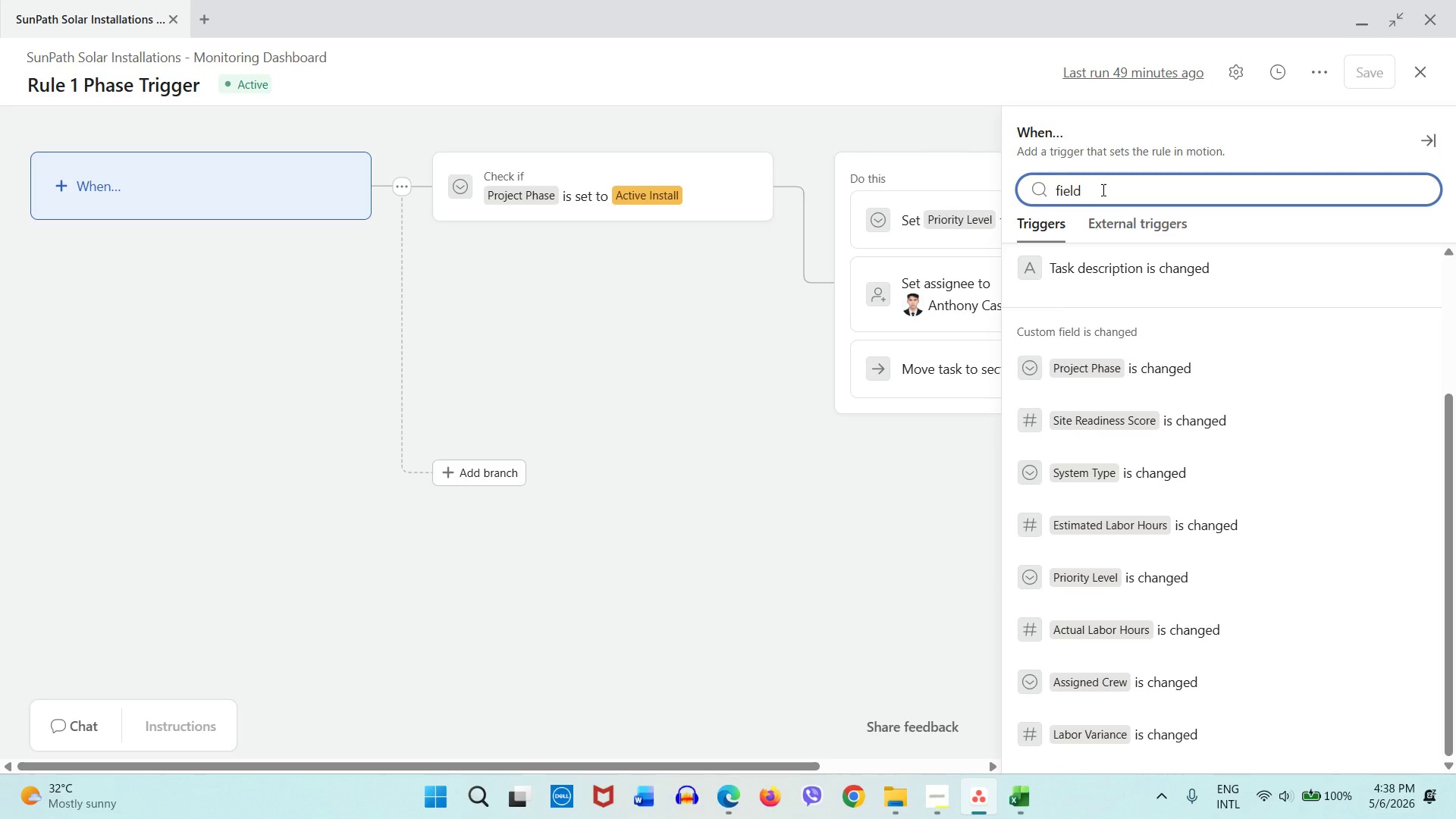 
hold_key(key=Backspace, duration=0.95)
 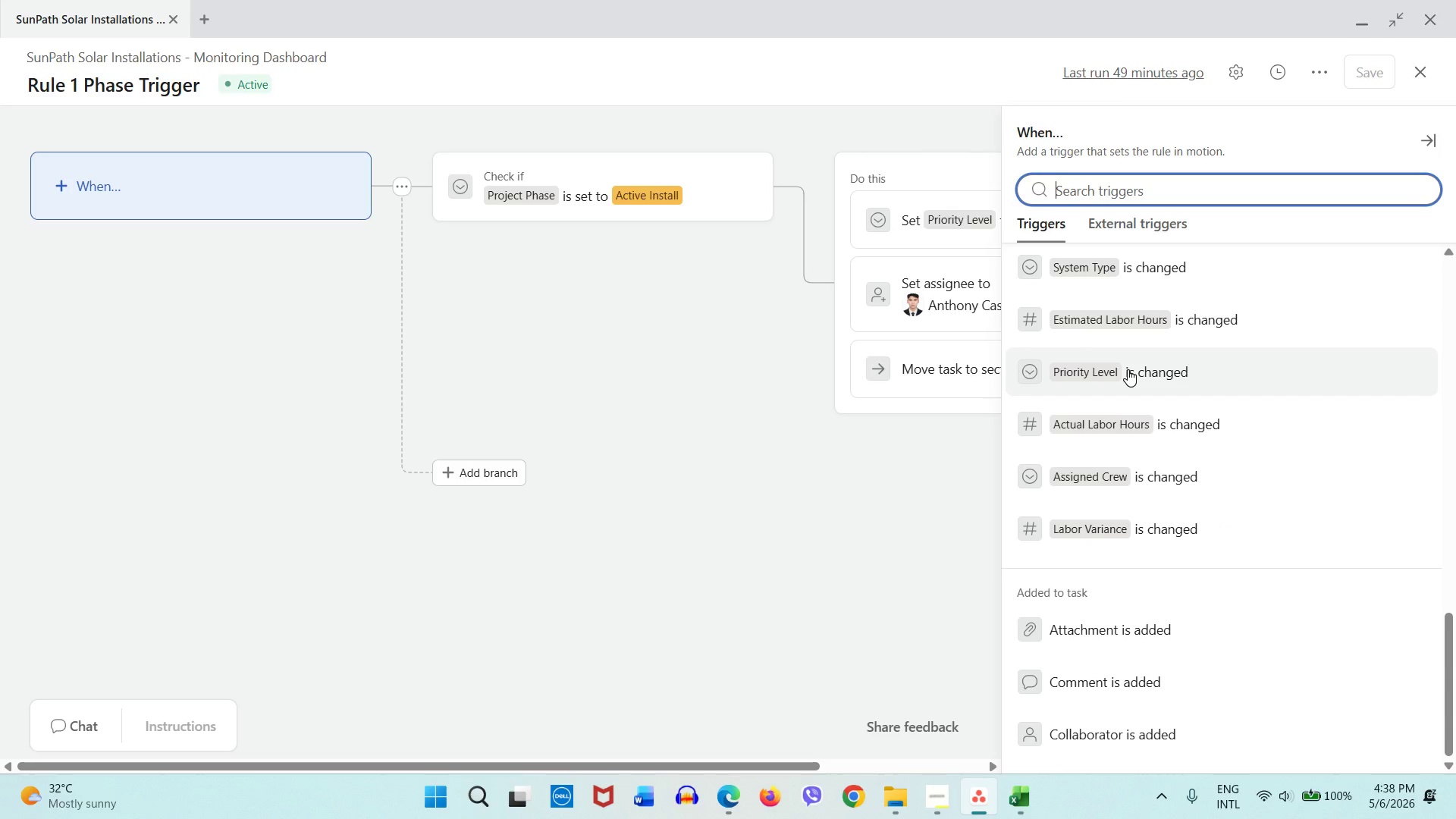 
scroll: coordinate [1128, 369], scroll_direction: down, amount: 2.0
 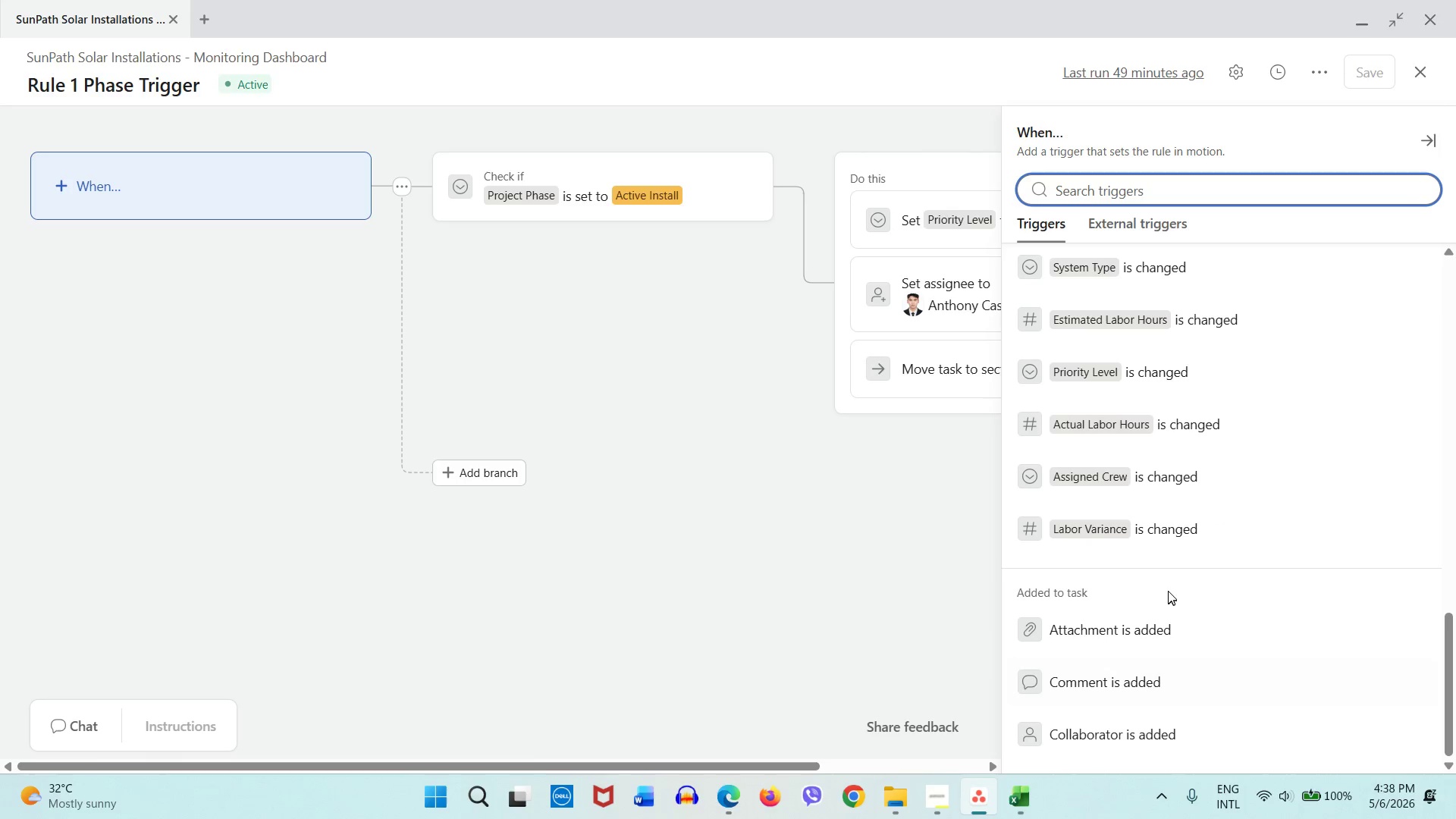 
scroll: coordinate [1151, 440], scroll_direction: up, amount: 6.0
 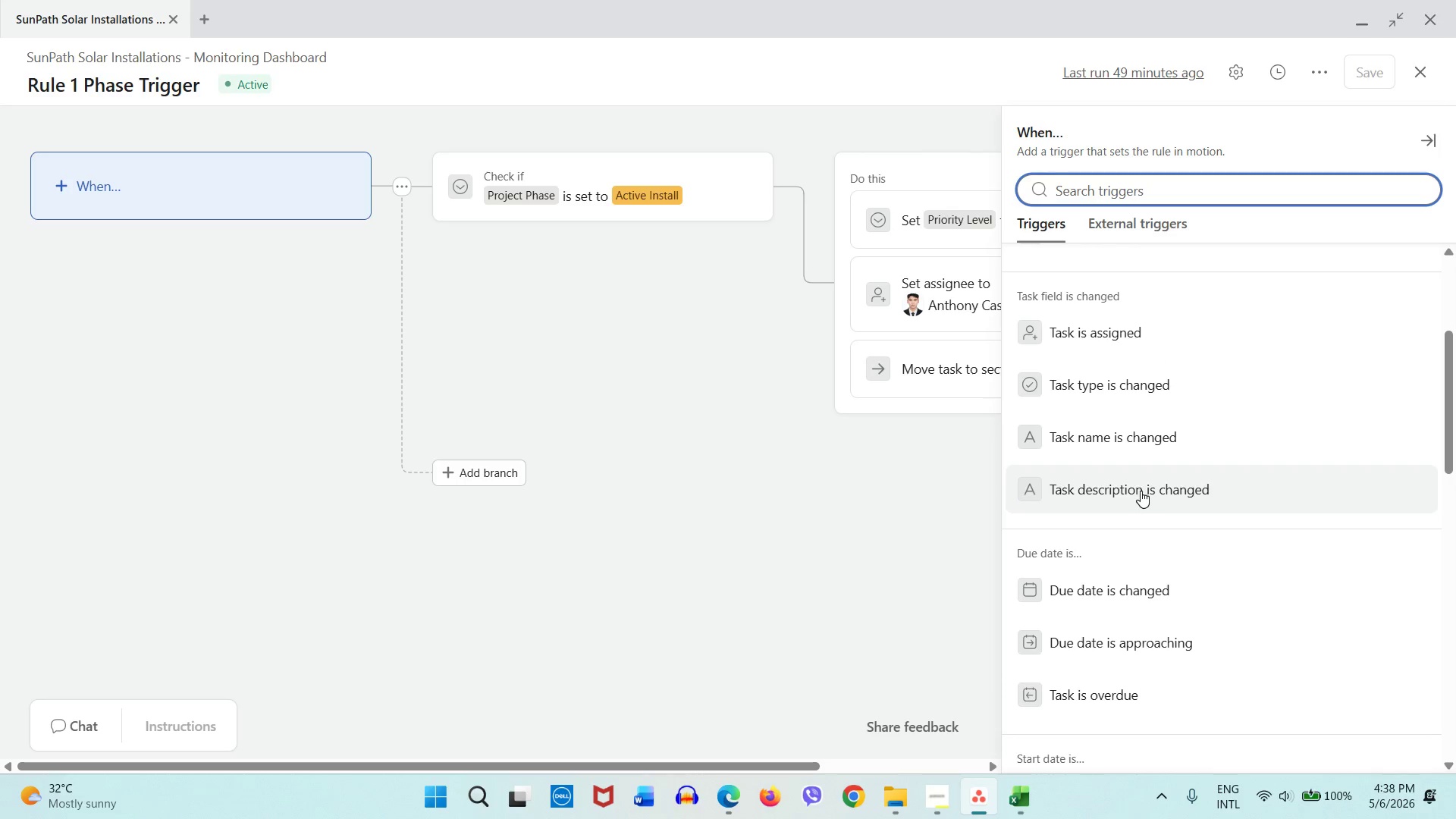 
scroll: coordinate [1143, 496], scroll_direction: up, amount: 2.0
 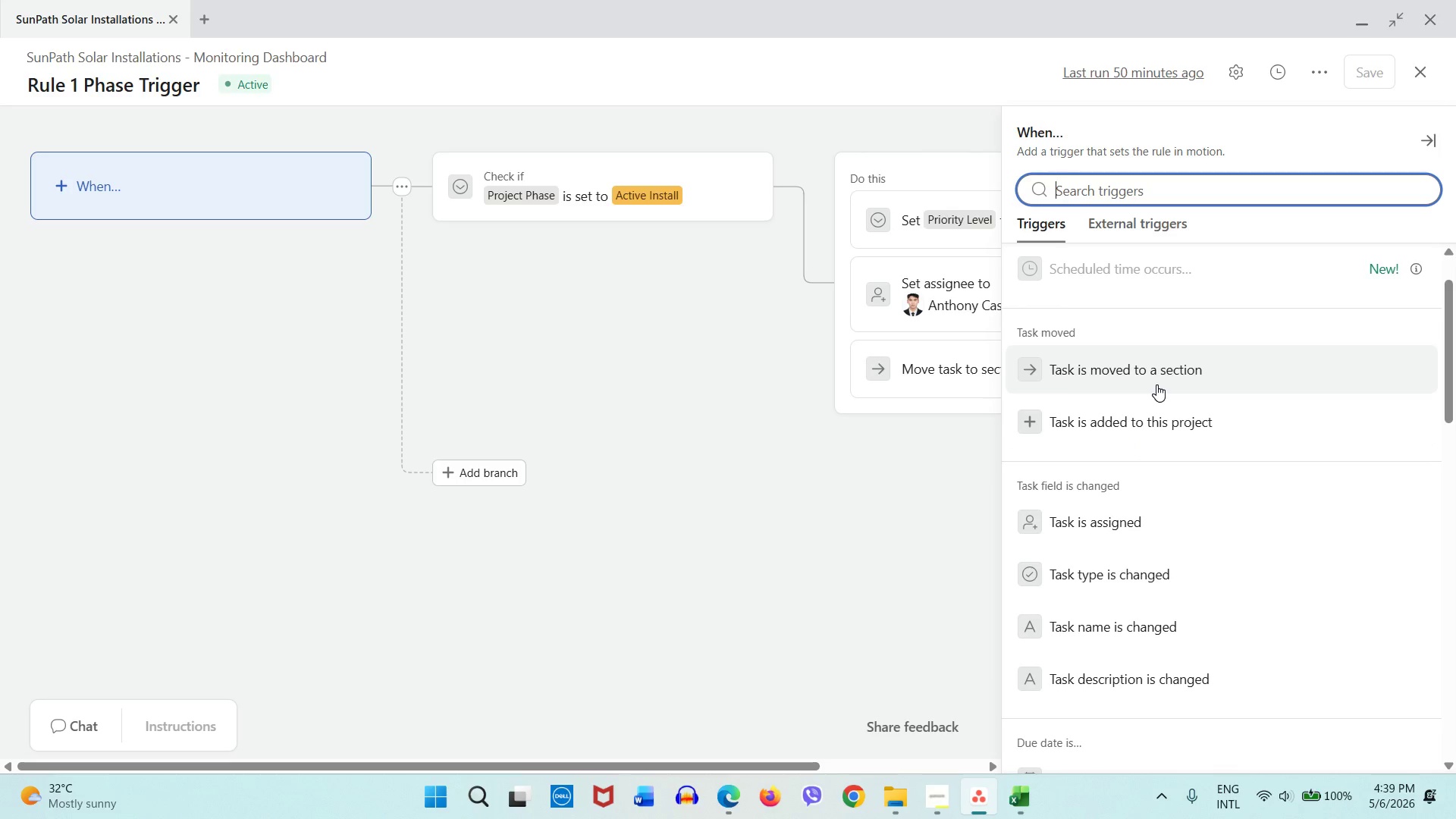 
wait(62.55)
 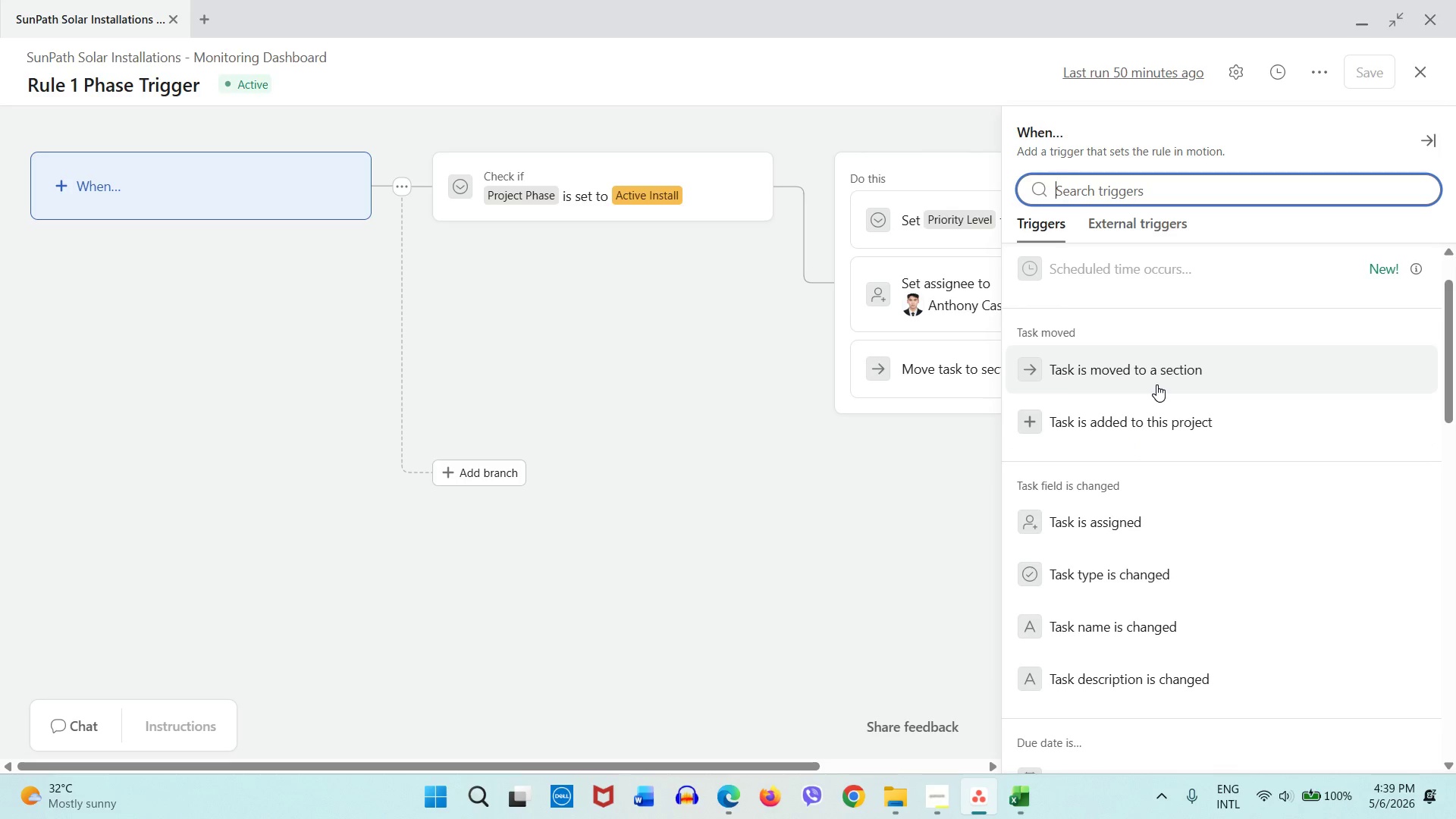 
left_click([1084, 381])
 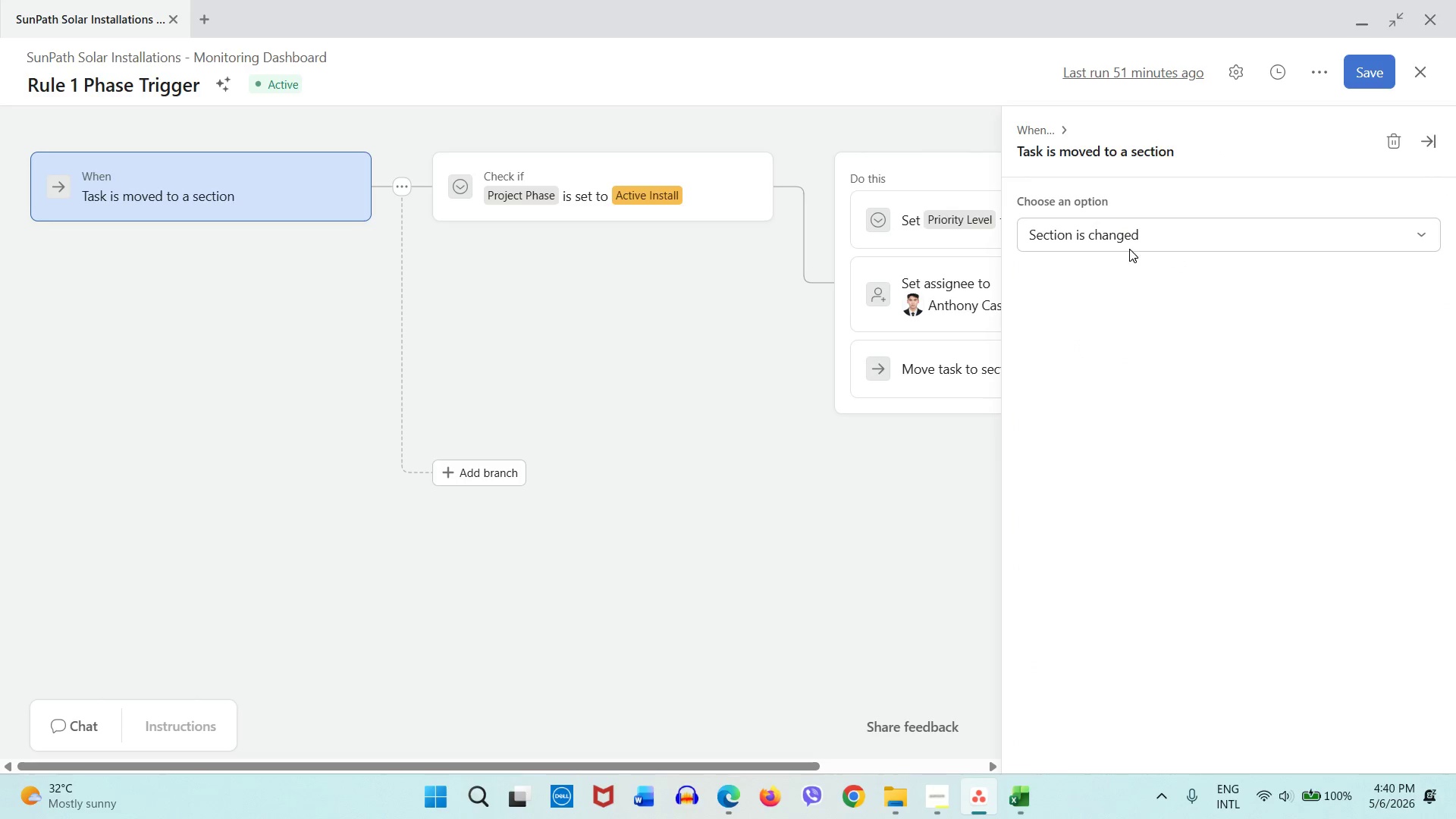 
left_click([1131, 232])
 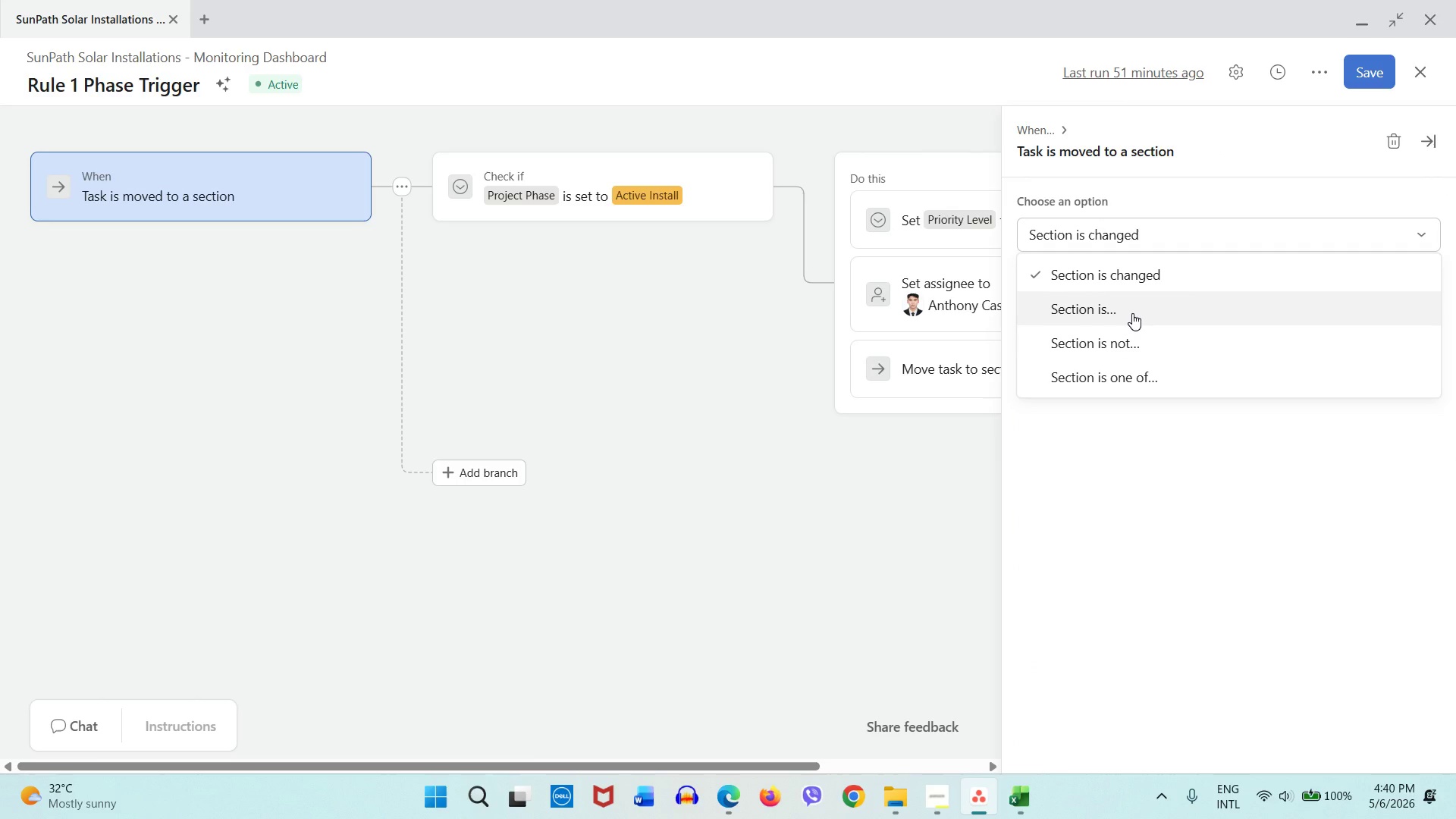 
wait(5.2)
 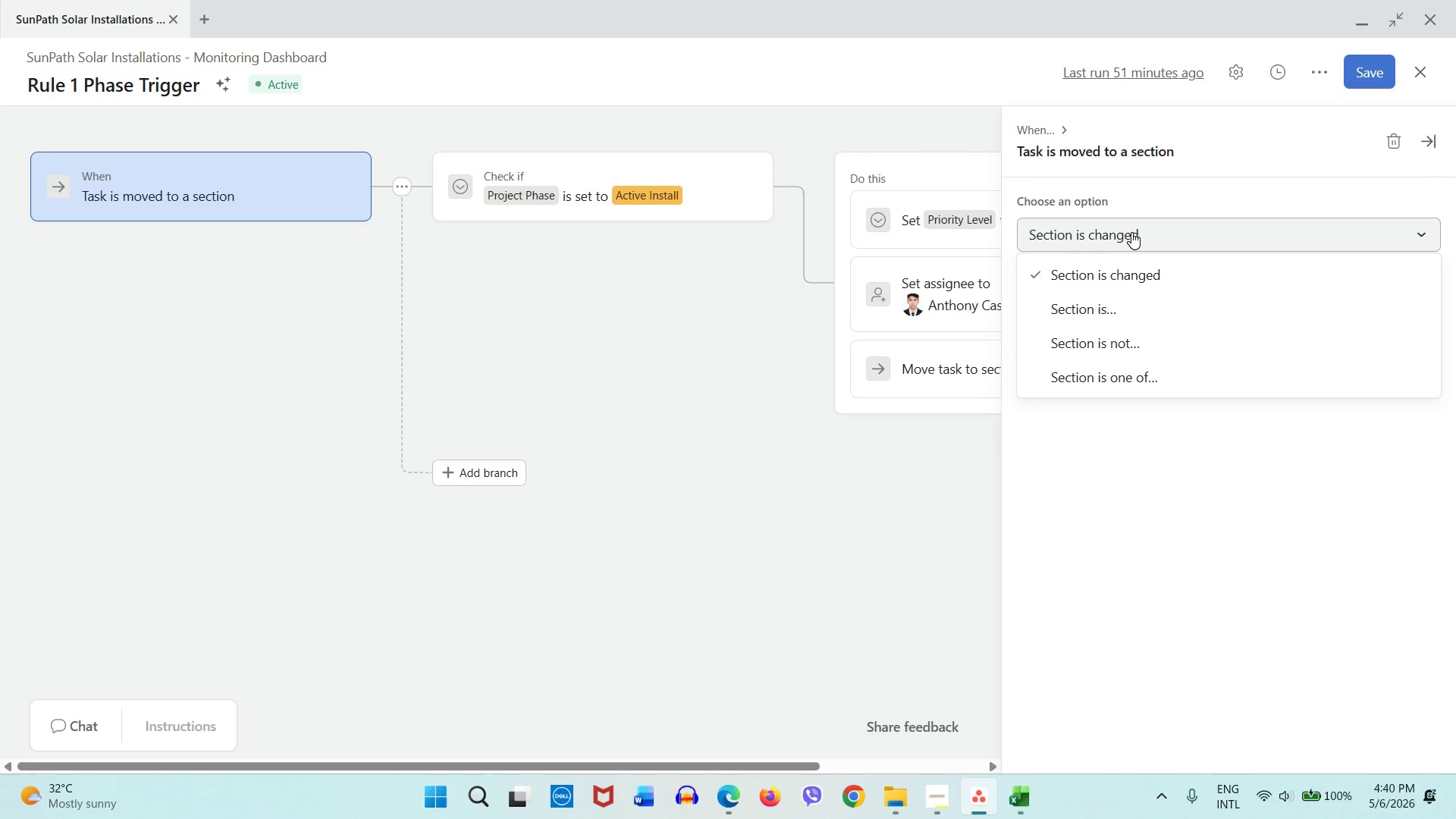 
left_click([1132, 313])
 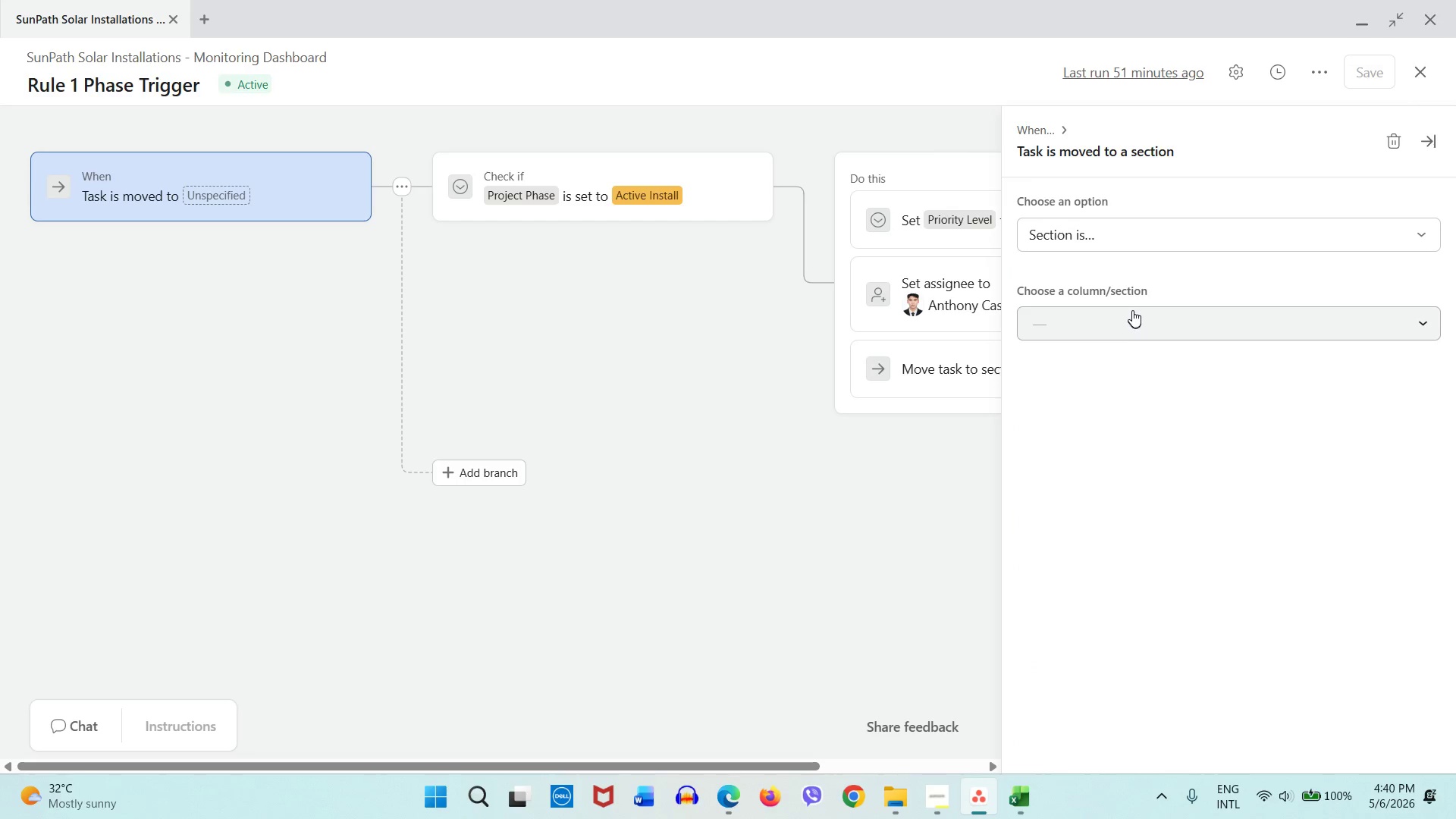 
left_click([1132, 310])
 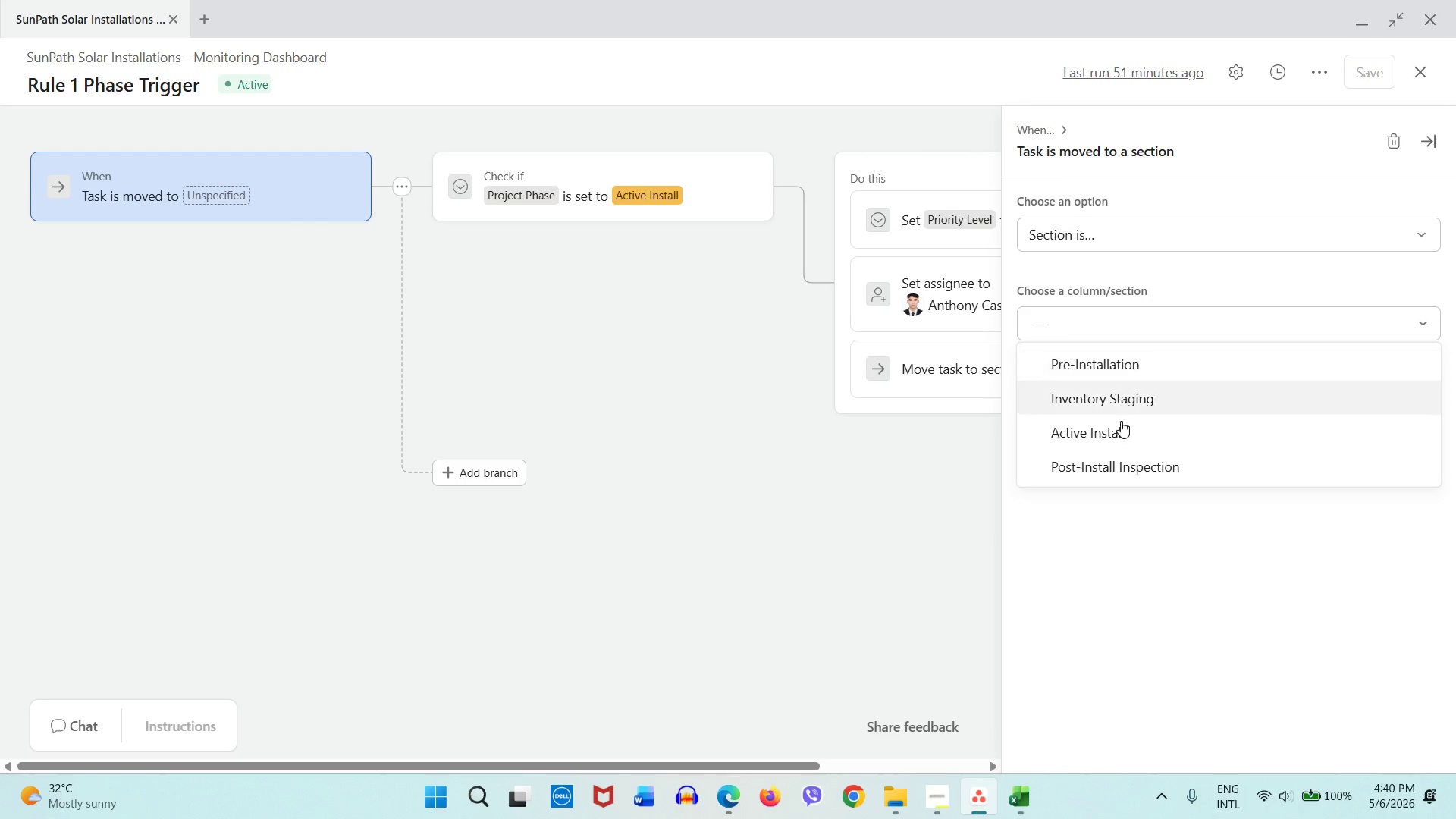 
left_click([1117, 424])
 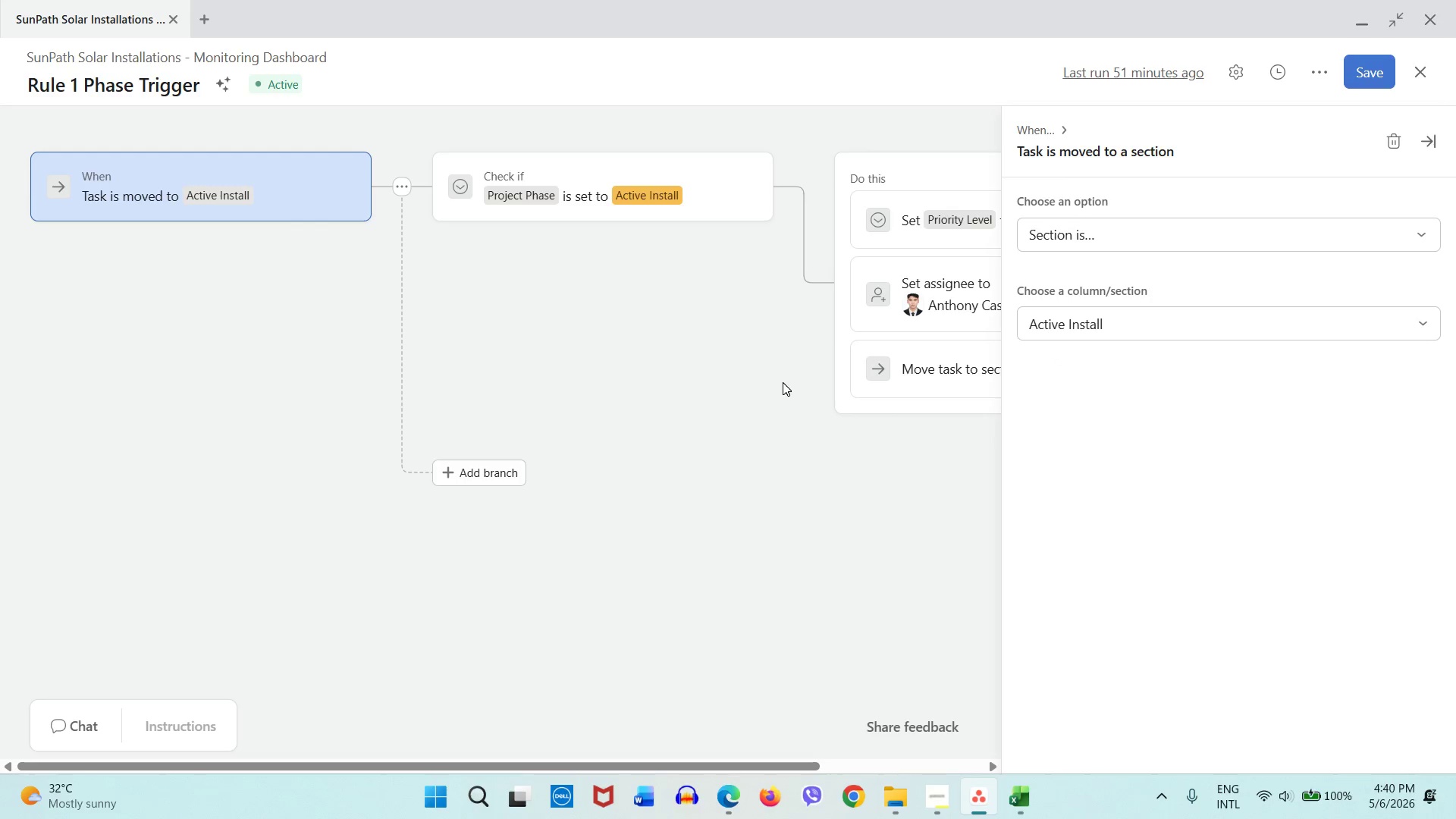 
left_click([783, 382])
 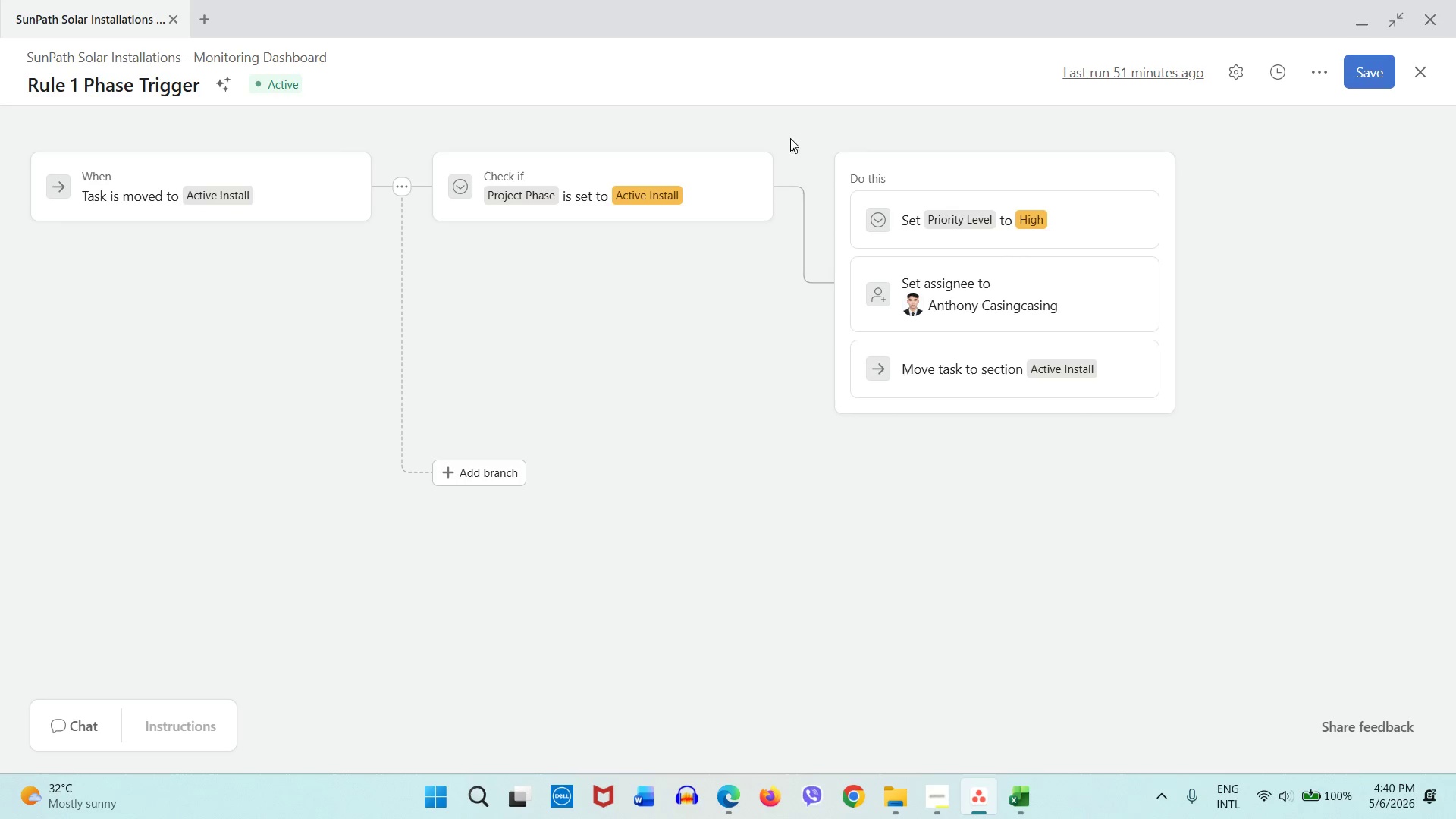 
left_click([745, 187])
 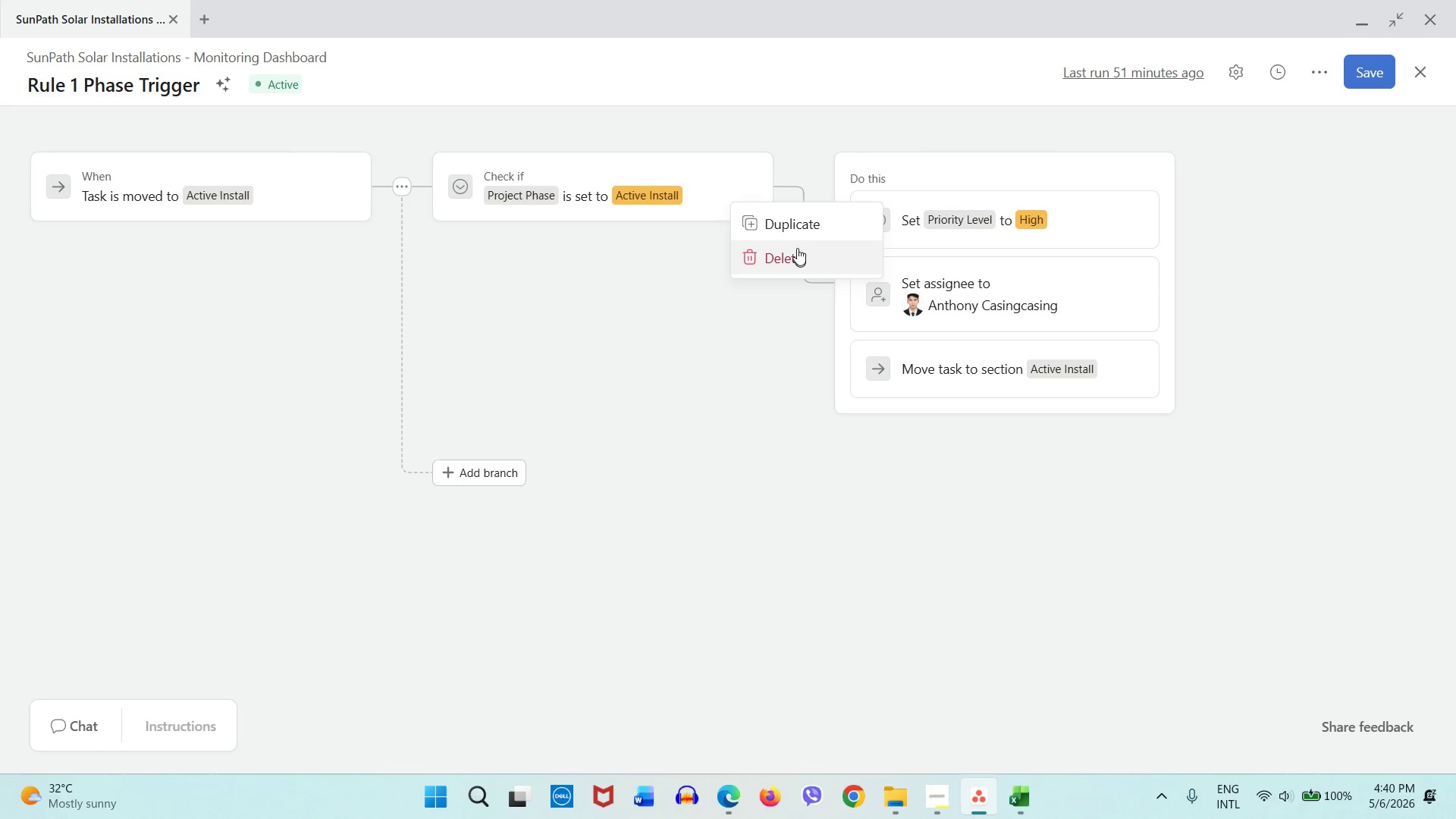 
left_click([799, 246])
 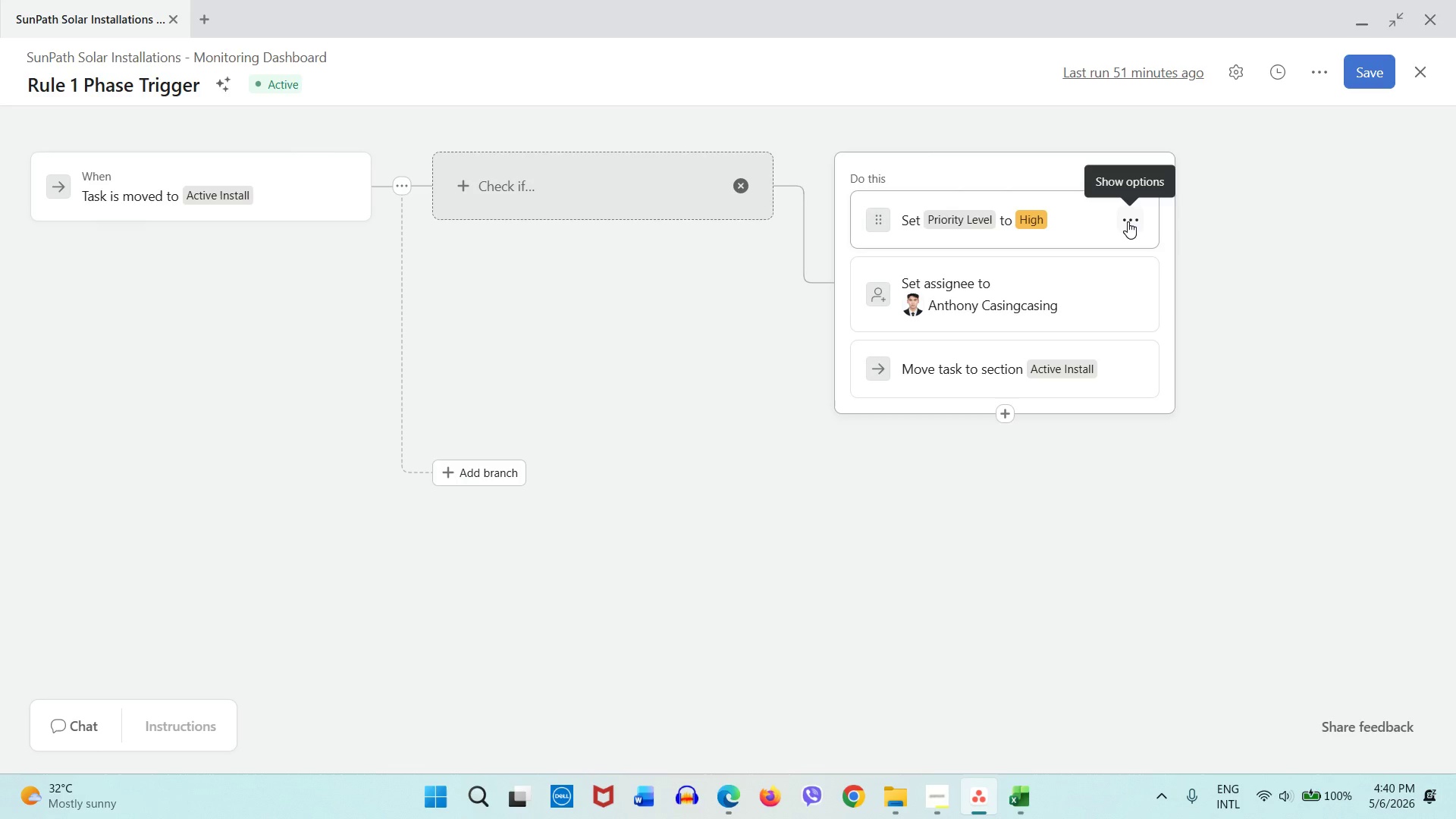 
wait(28.34)
 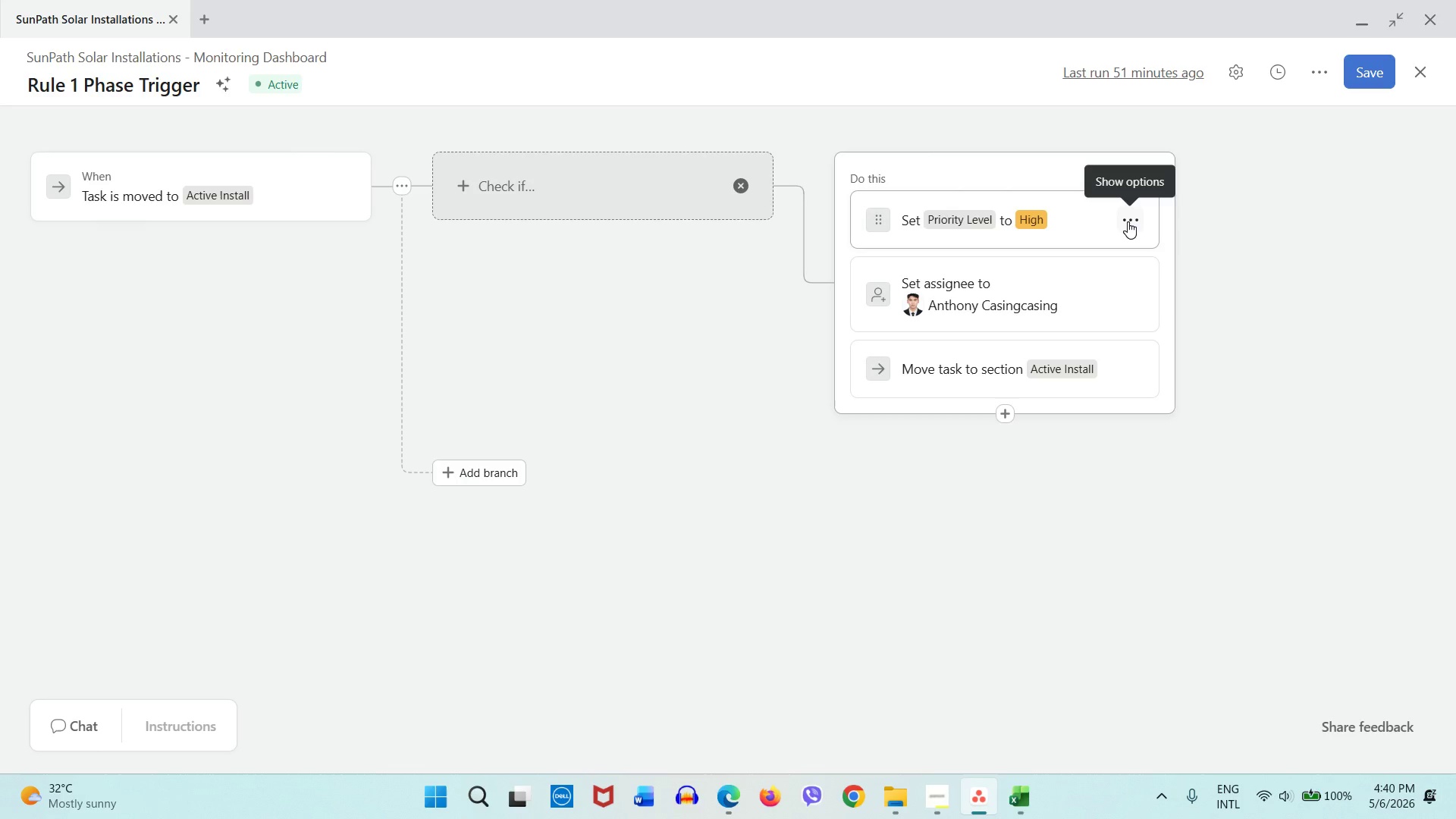 
left_click([1128, 221])
 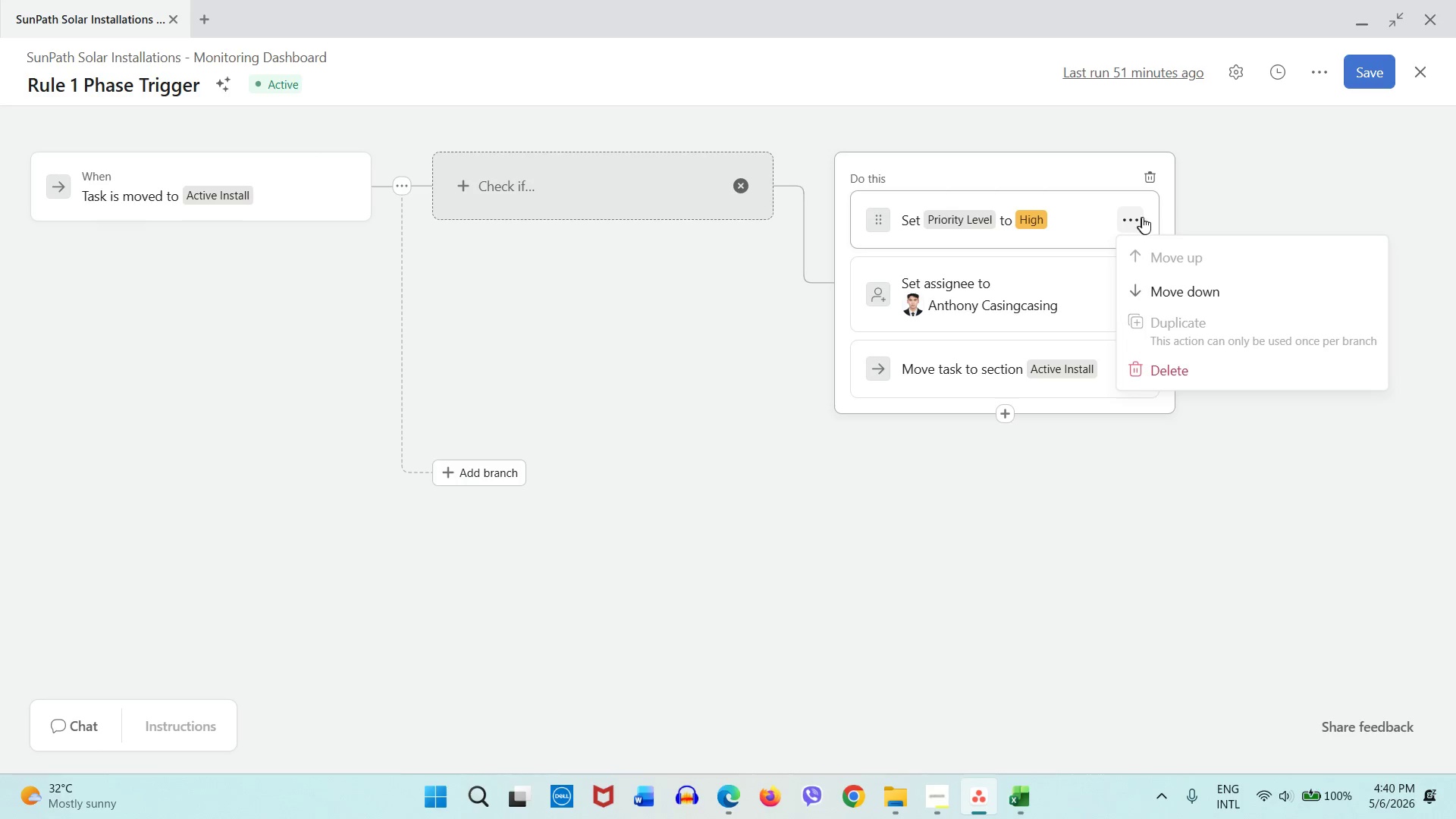 
left_click([1186, 213])
 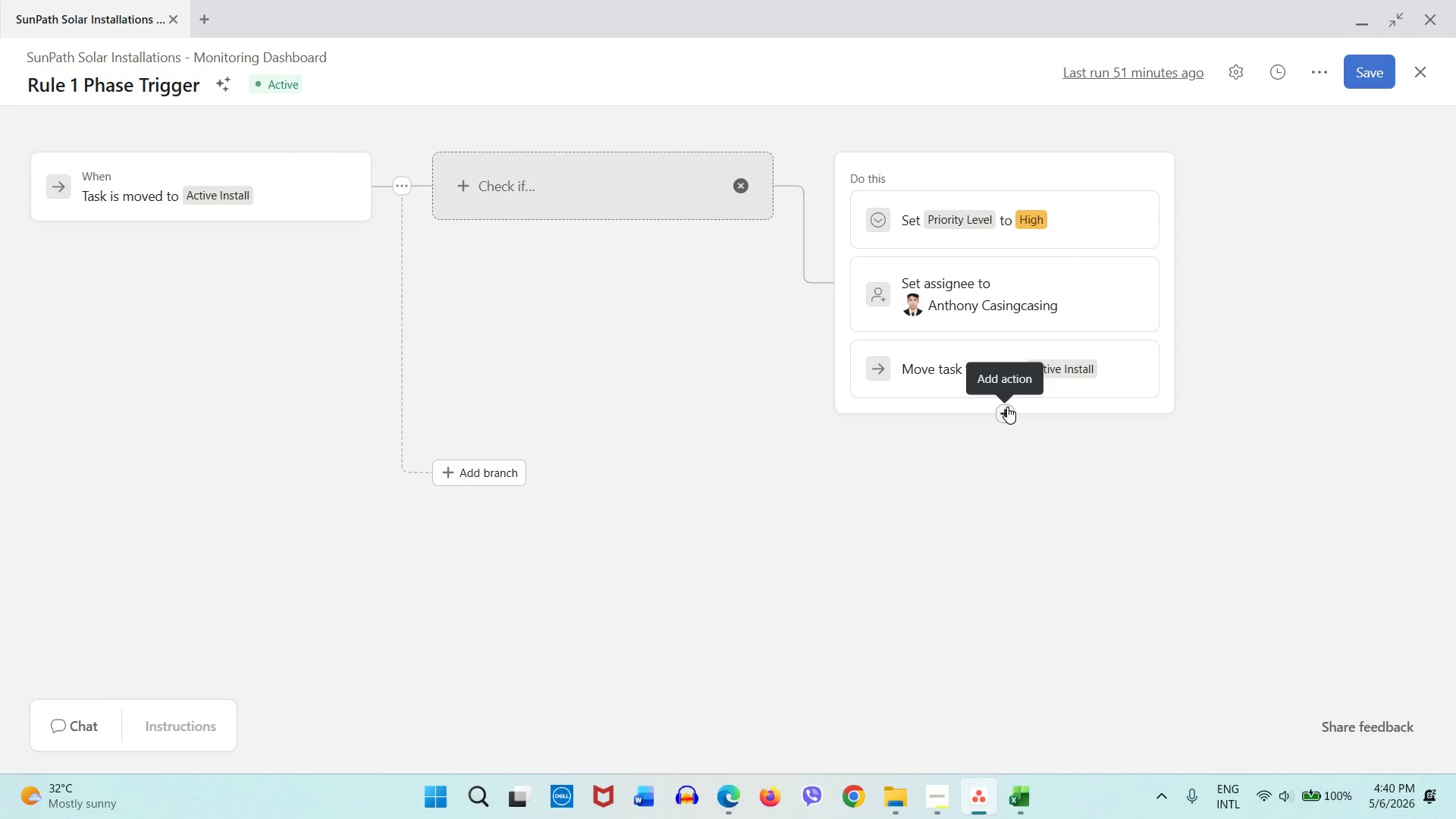 
wait(6.56)
 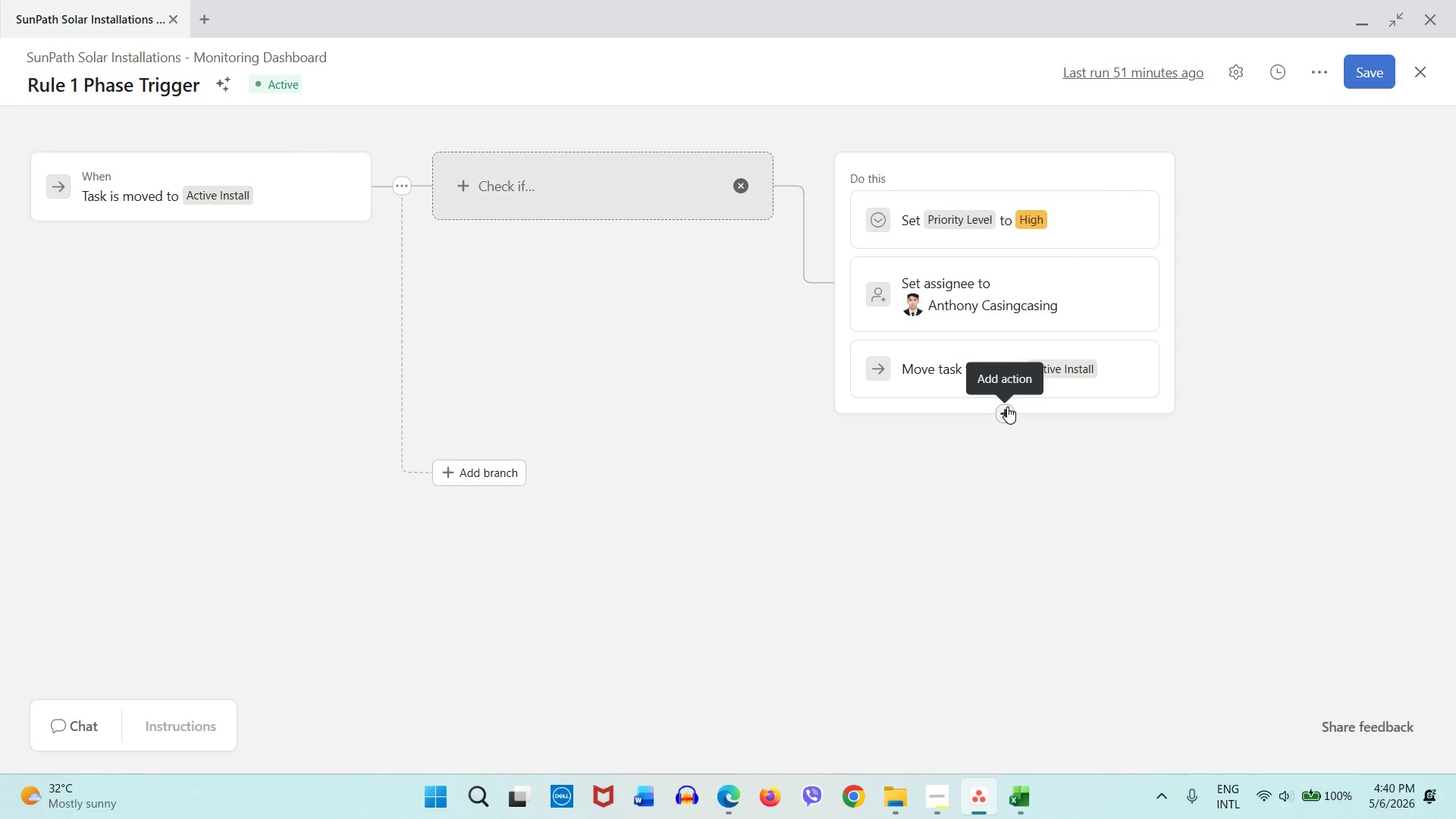 
left_click([1007, 407])
 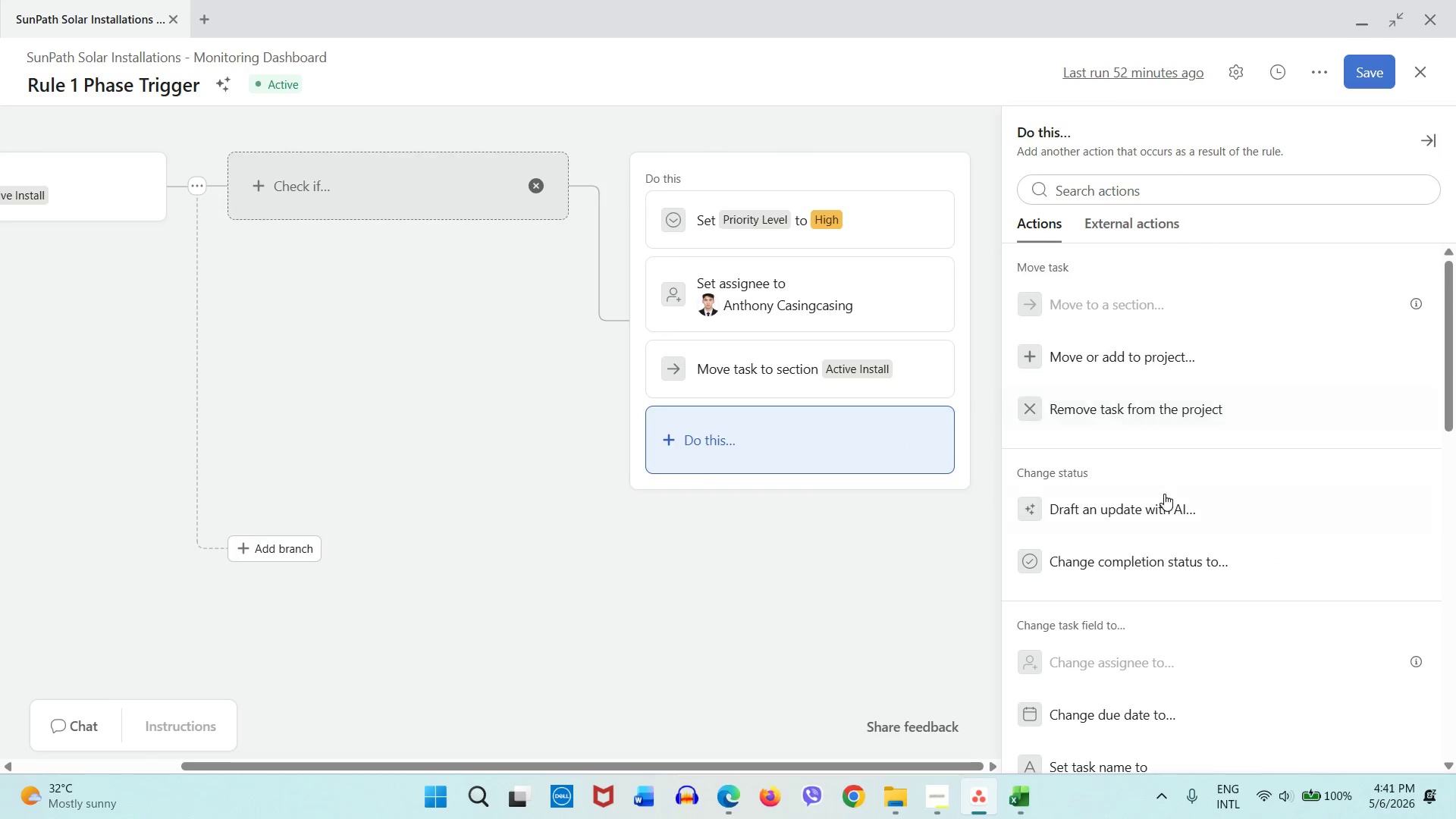 
scroll: coordinate [1164, 495], scroll_direction: down, amount: 9.0
 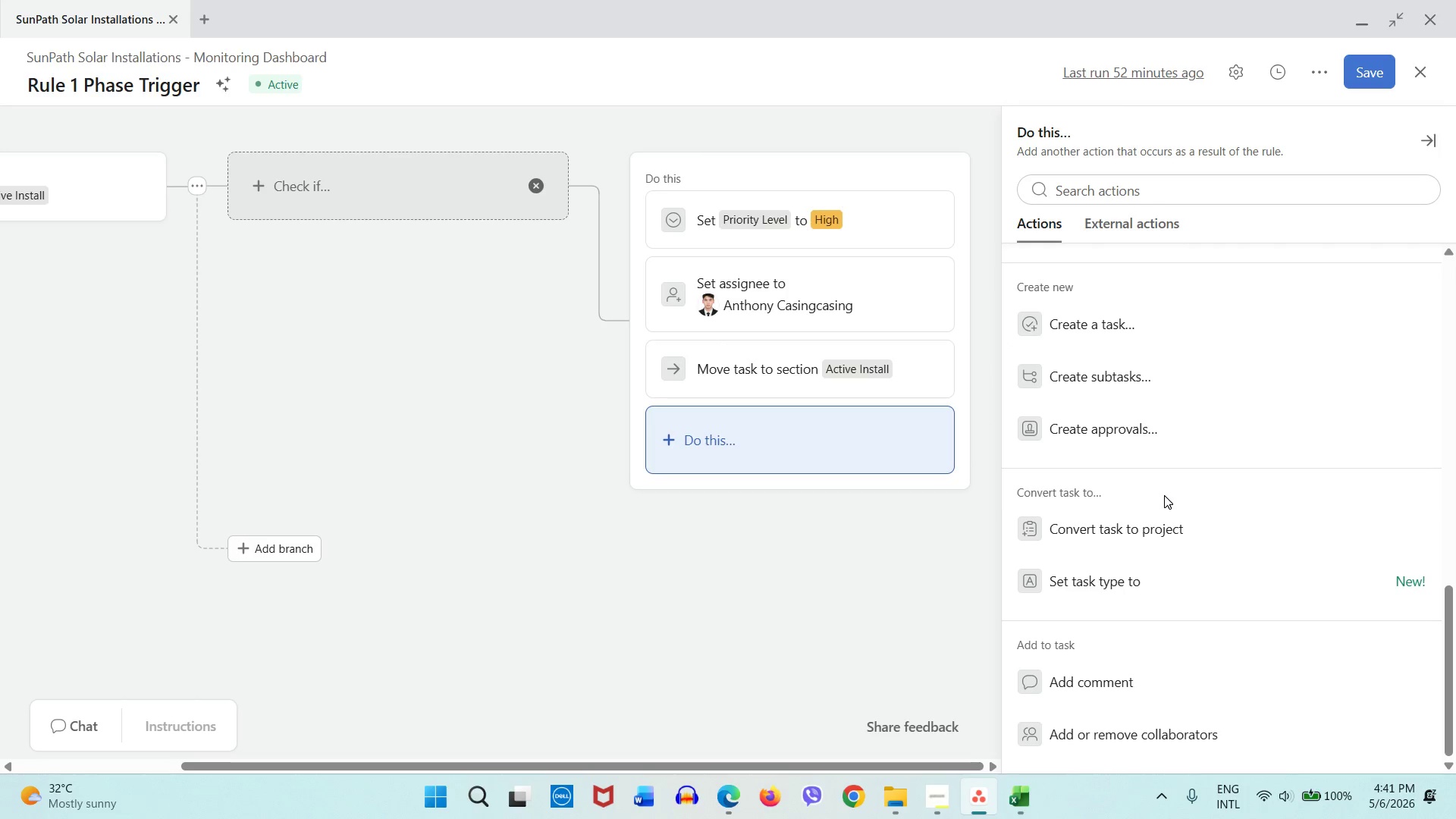 
scroll: coordinate [1164, 495], scroll_direction: up, amount: 11.0
 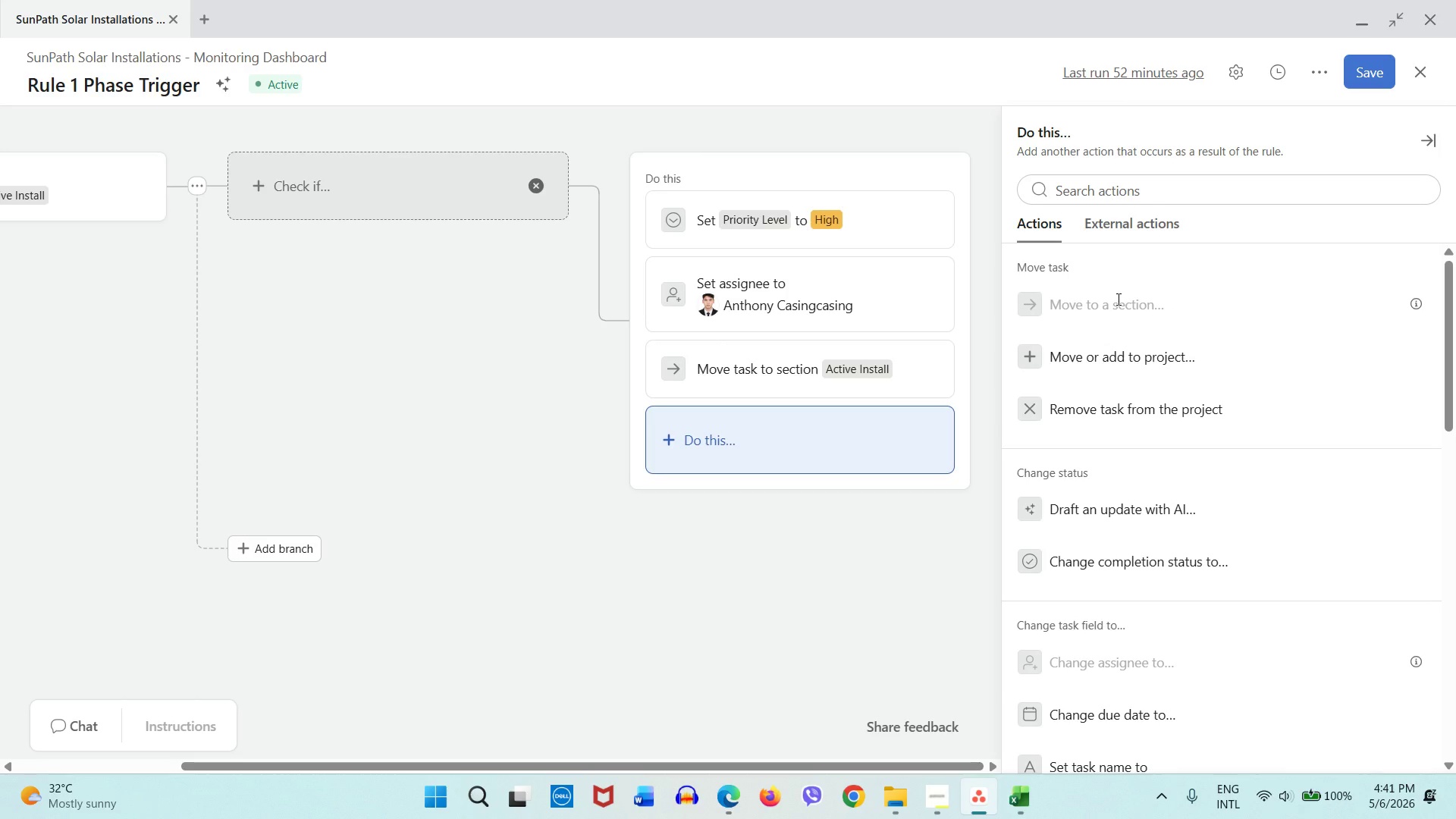 
scroll: coordinate [1144, 440], scroll_direction: down, amount: 5.0
 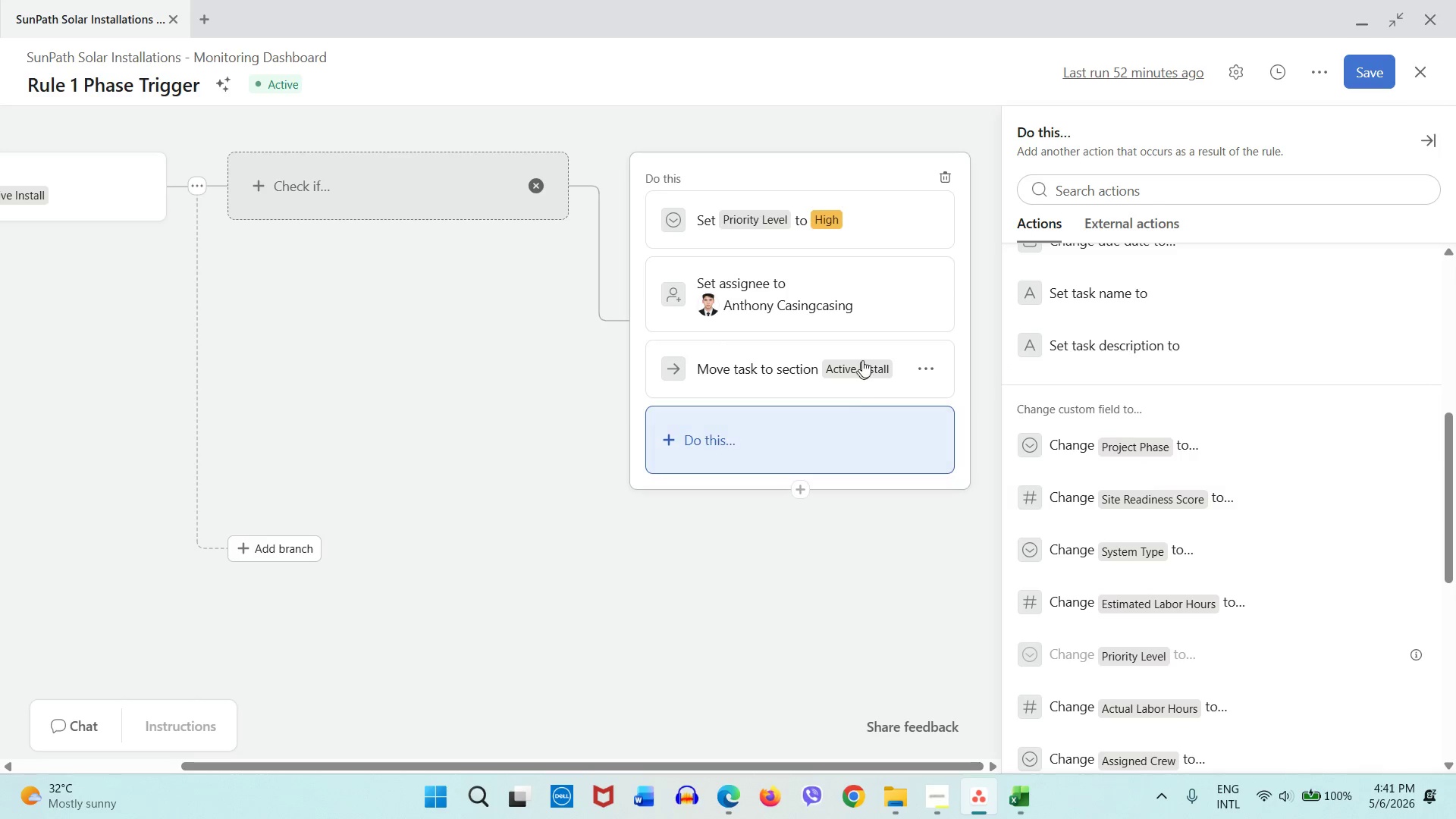 
left_click([447, 315])
 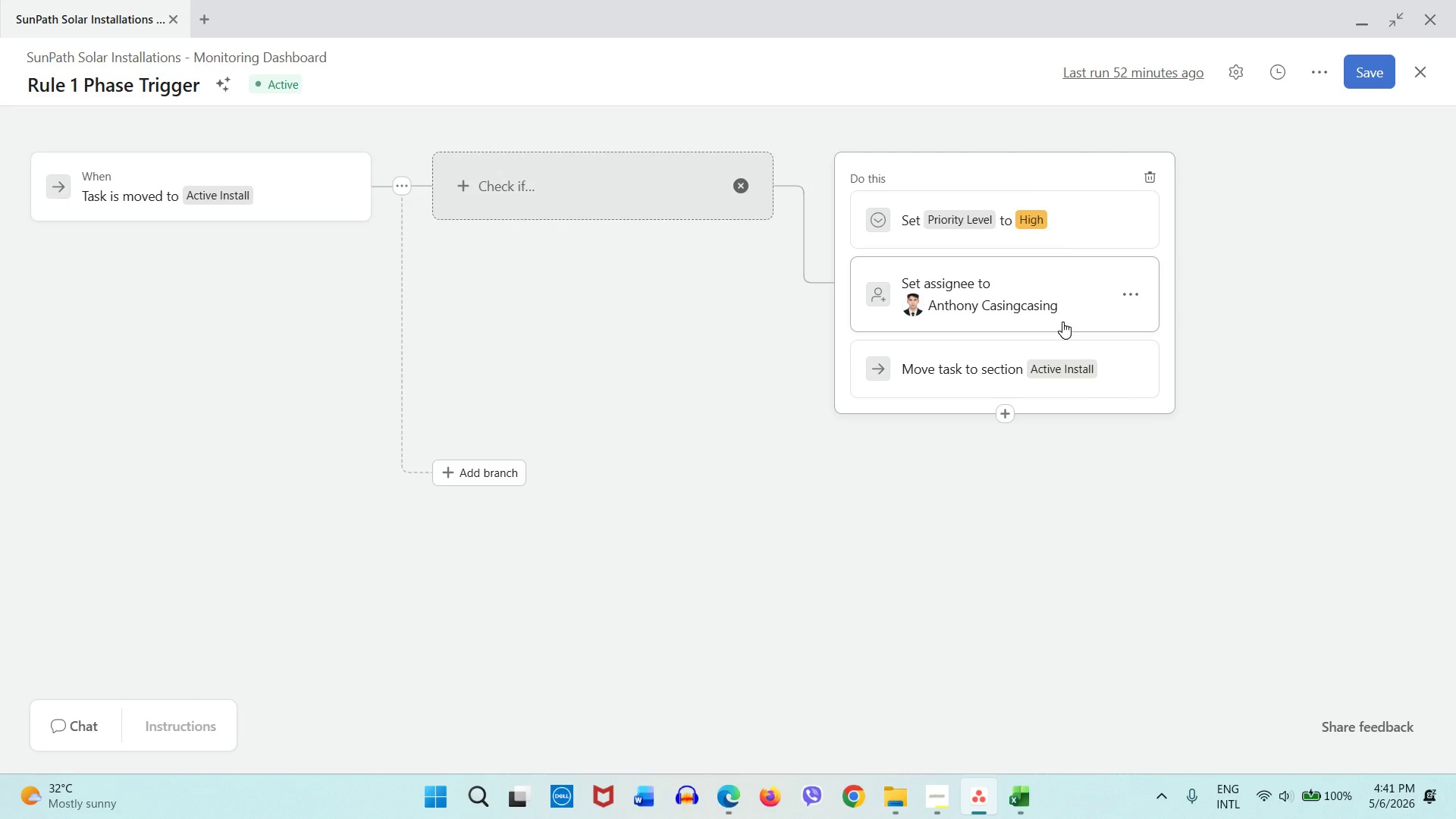 
wait(9.99)
 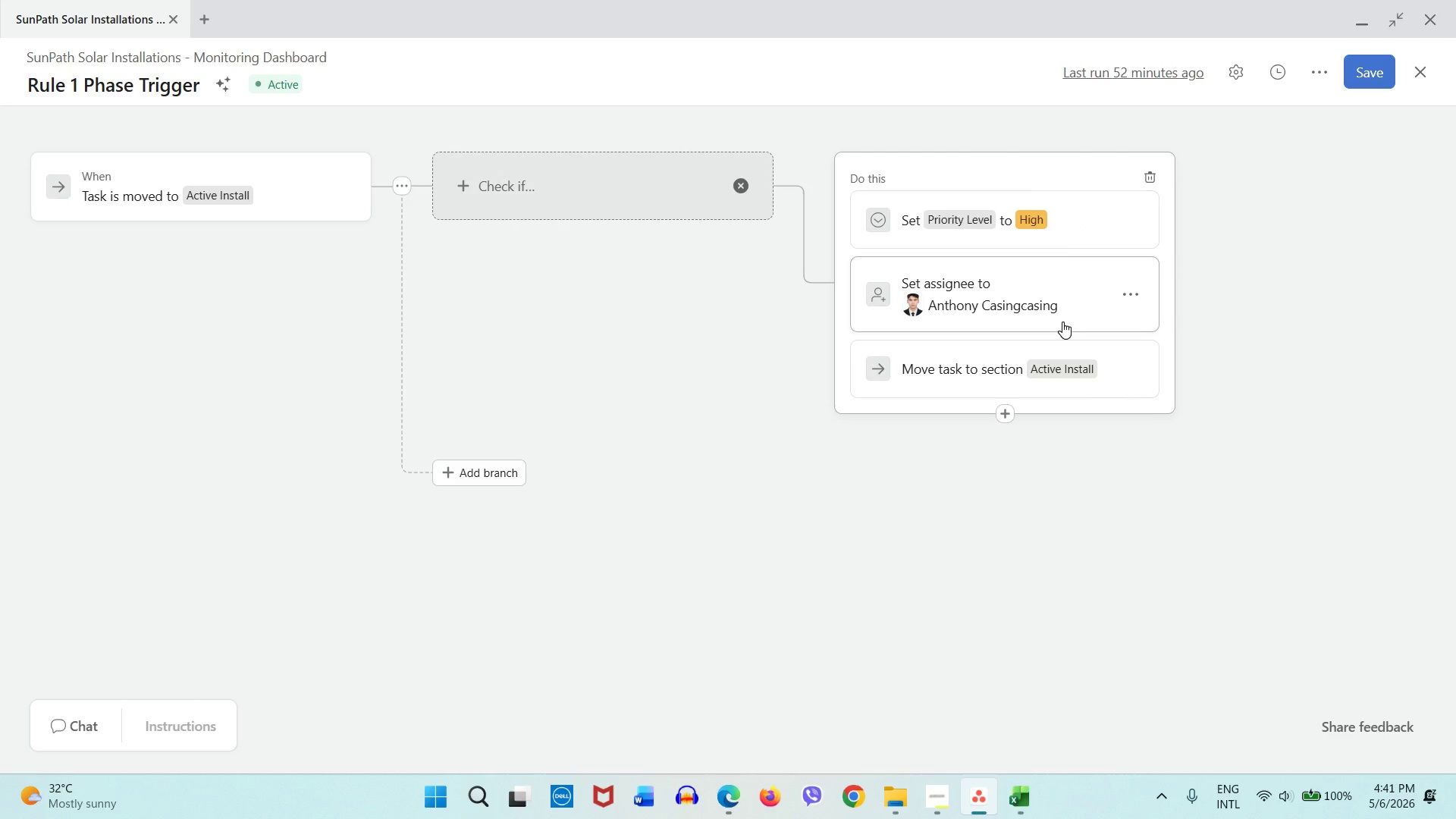 
left_click([1129, 369])
 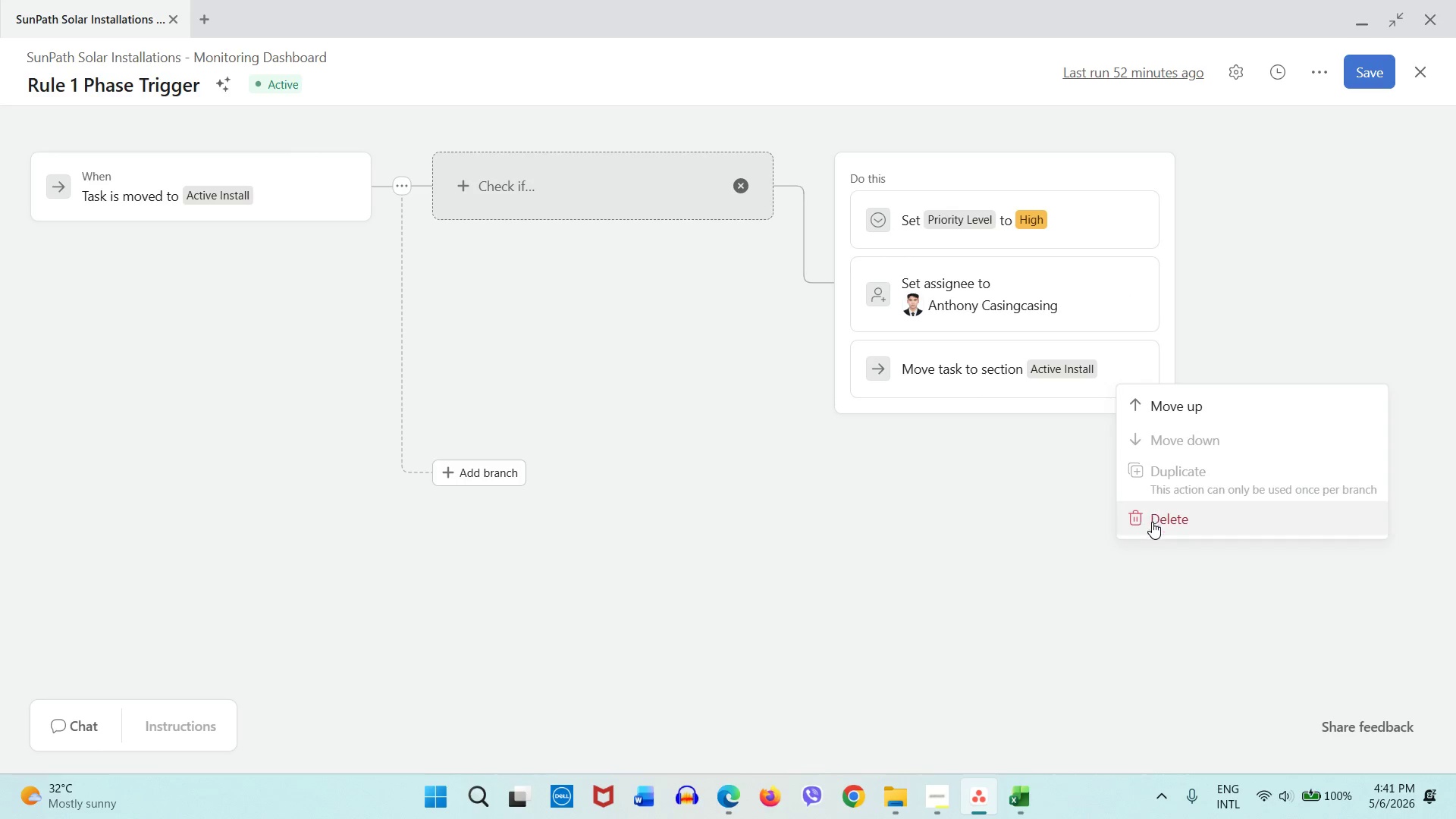 
left_click([1152, 524])
 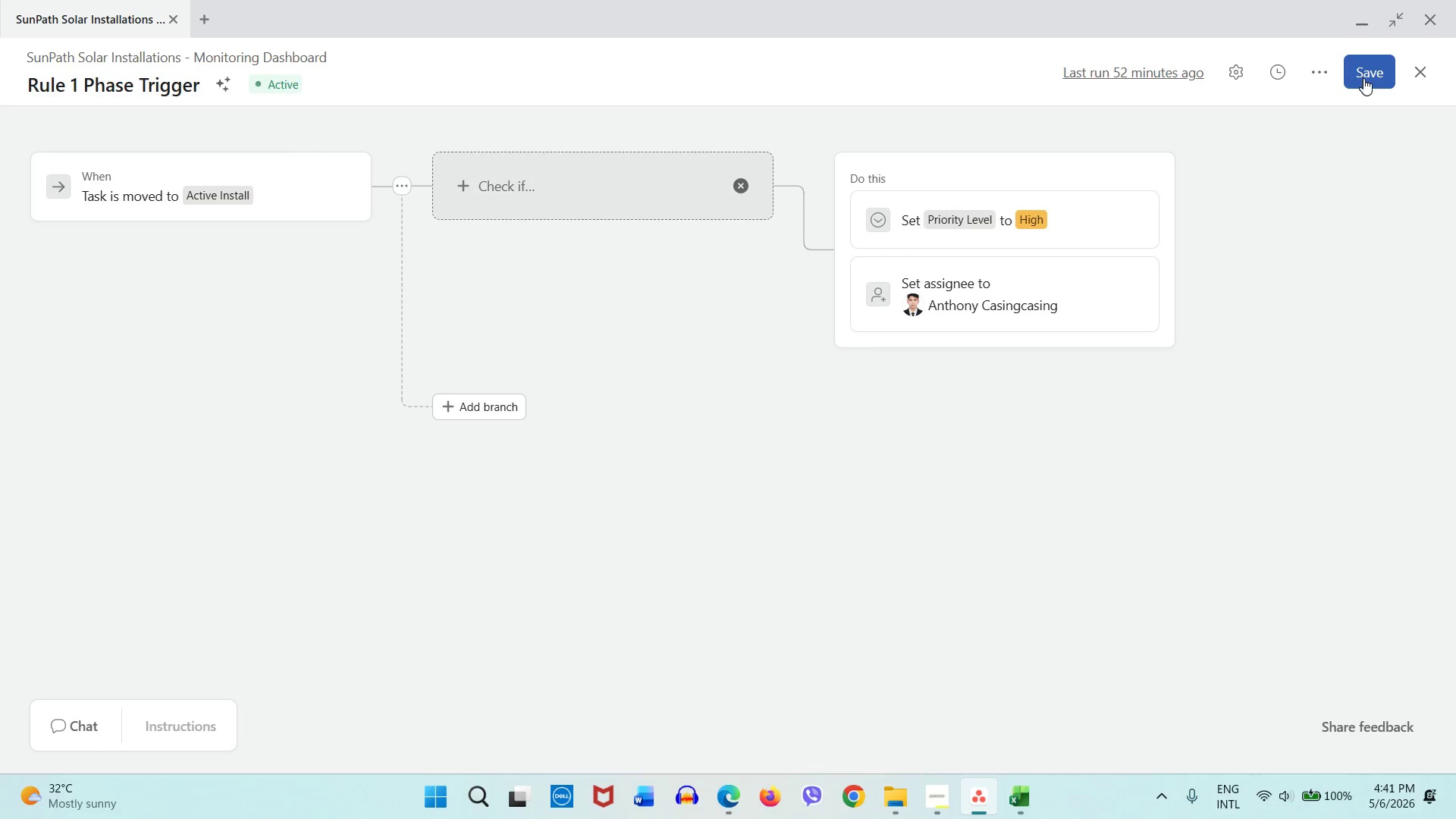 
left_click([1363, 78])
 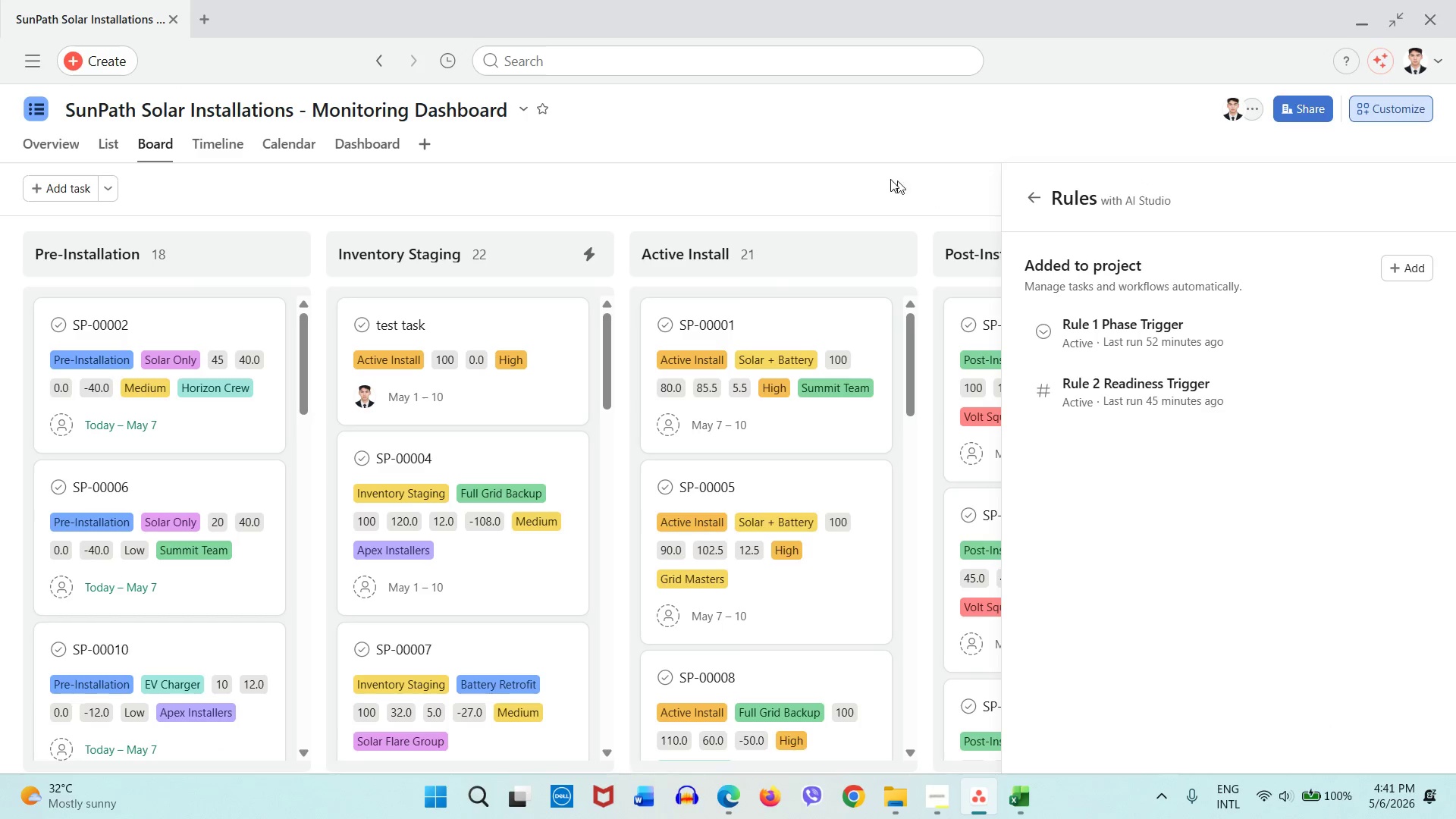 
left_click([872, 174])
 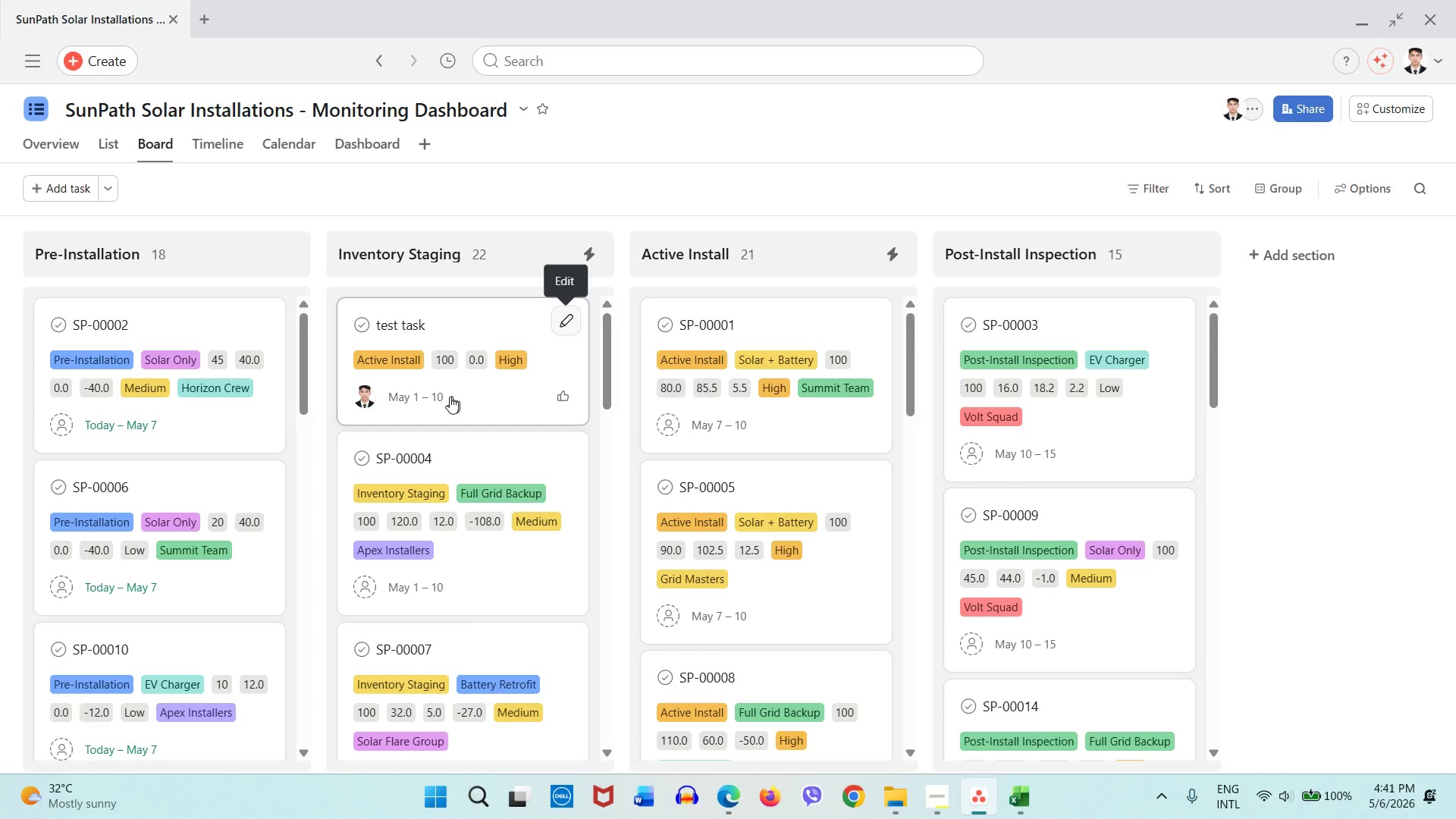 
right_click([505, 326])
 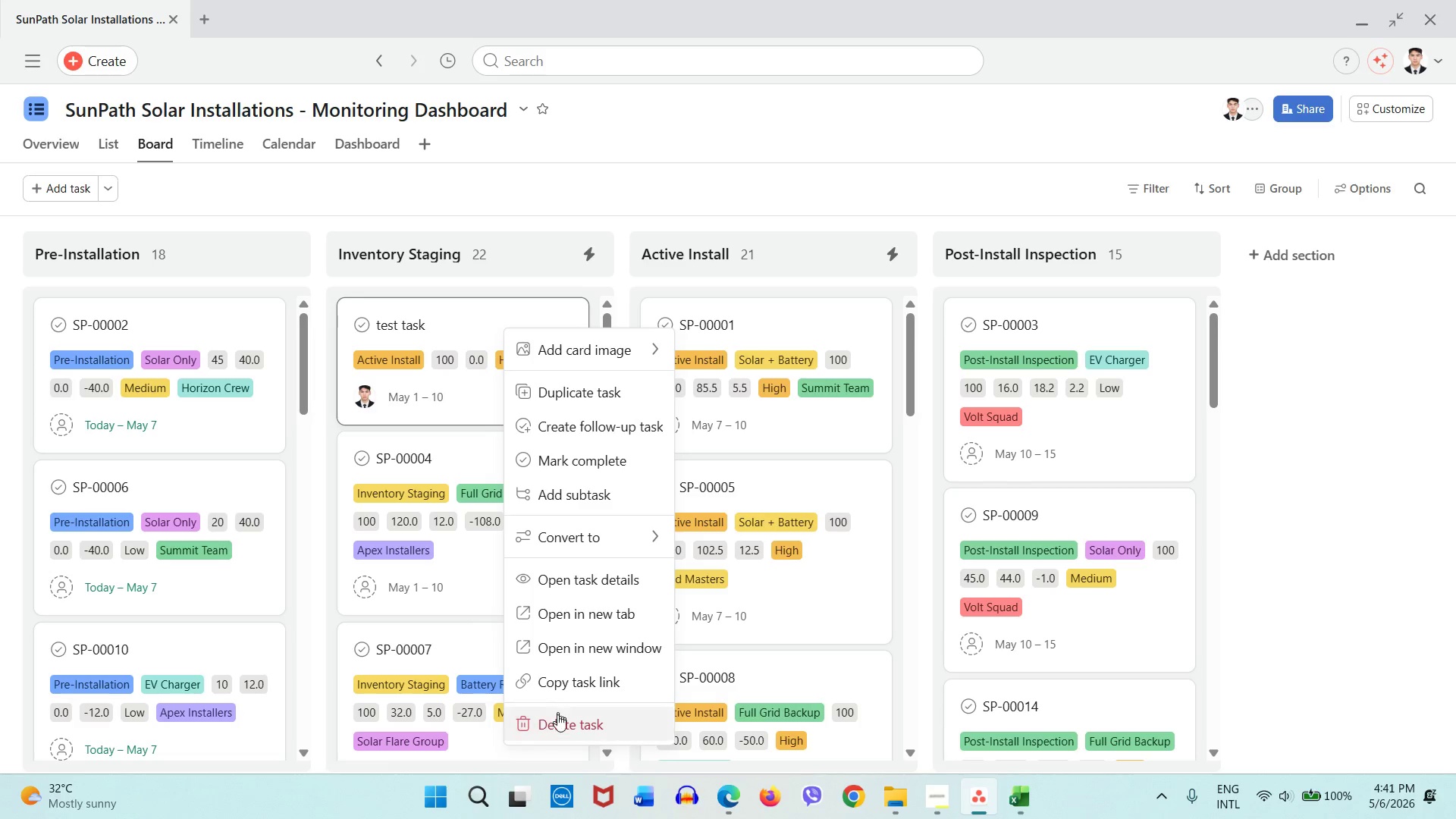 
left_click([558, 718])
 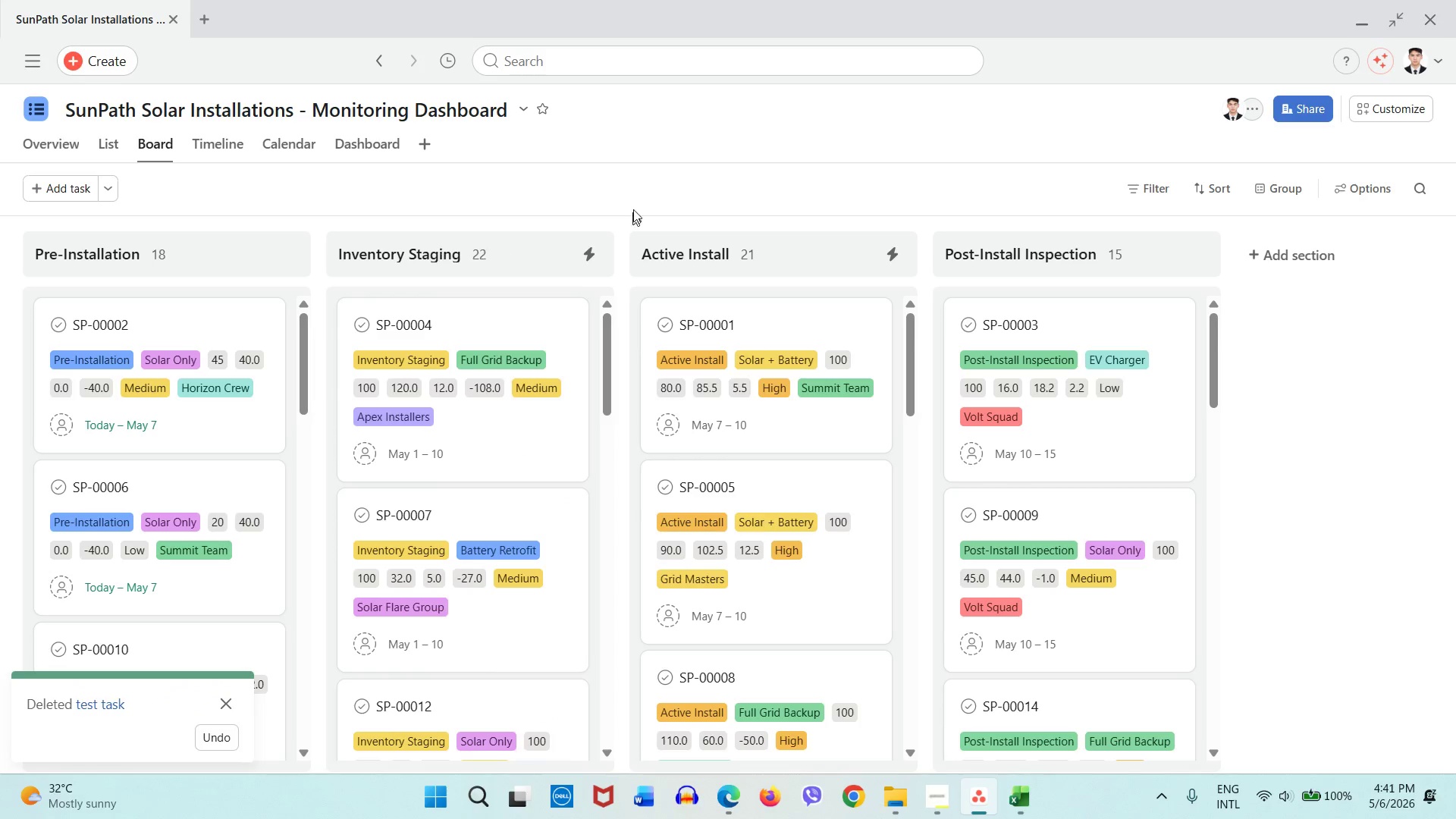 
left_click([637, 199])
 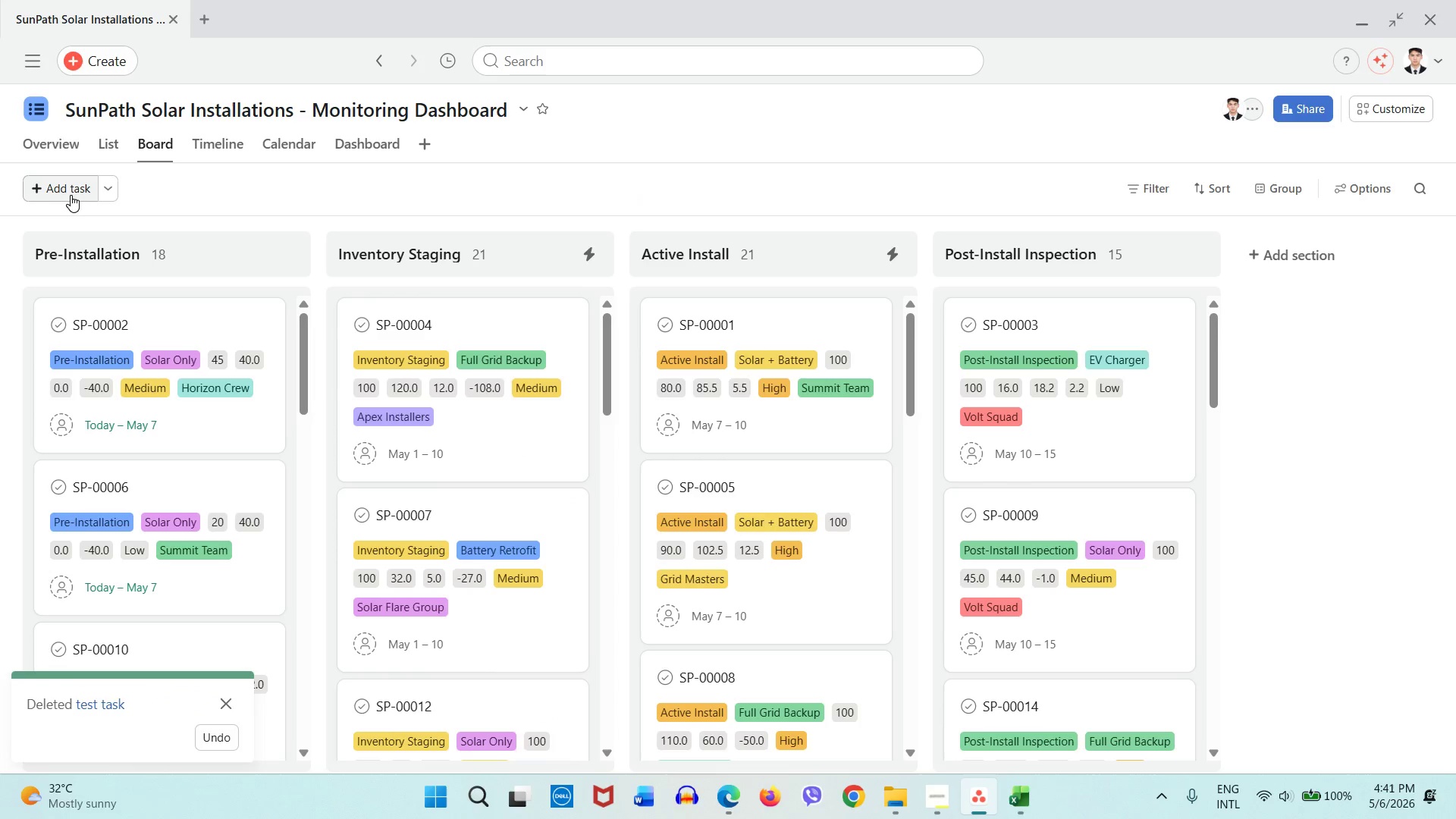 
left_click([70, 194])
 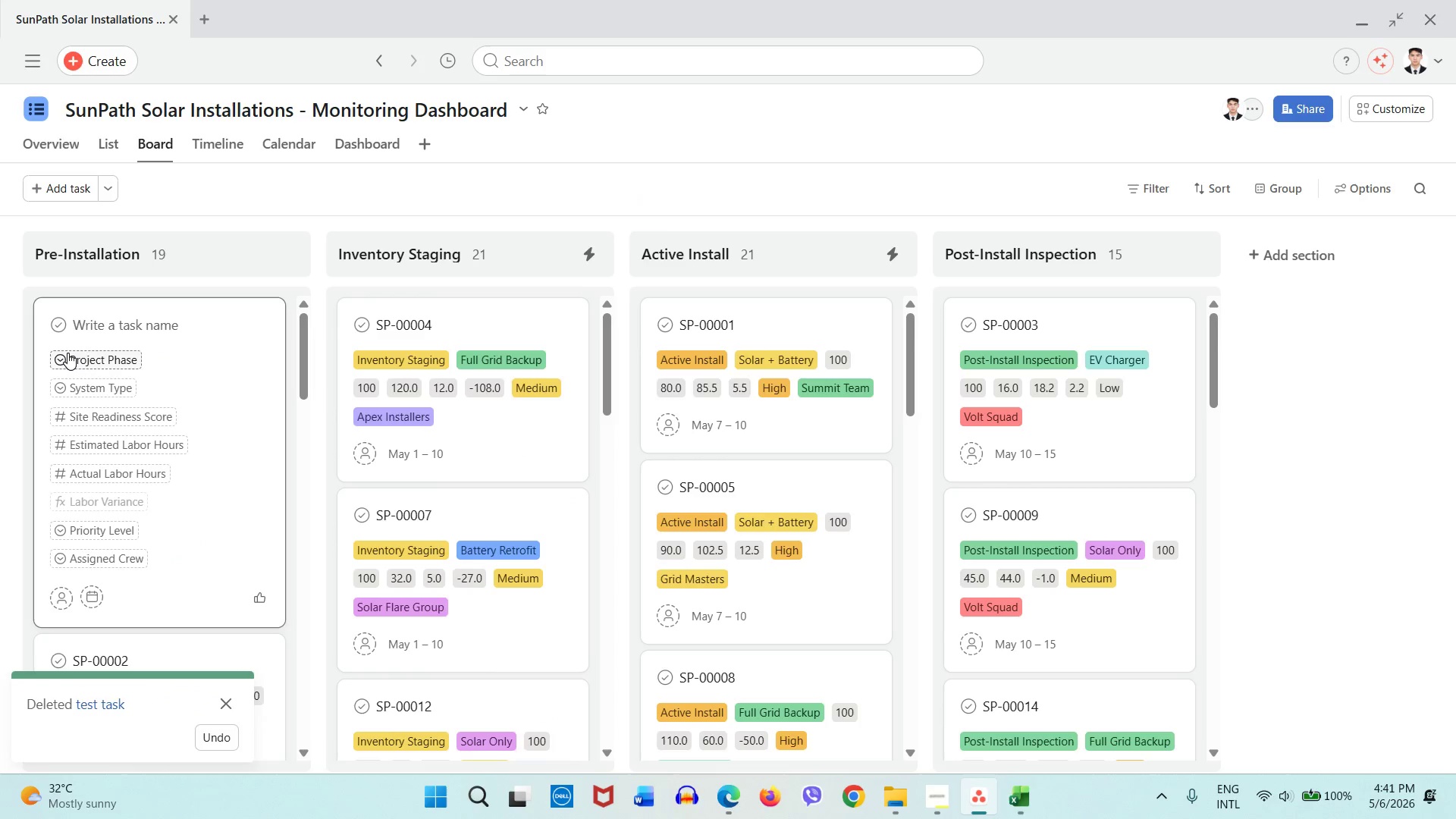 
type(test task)
 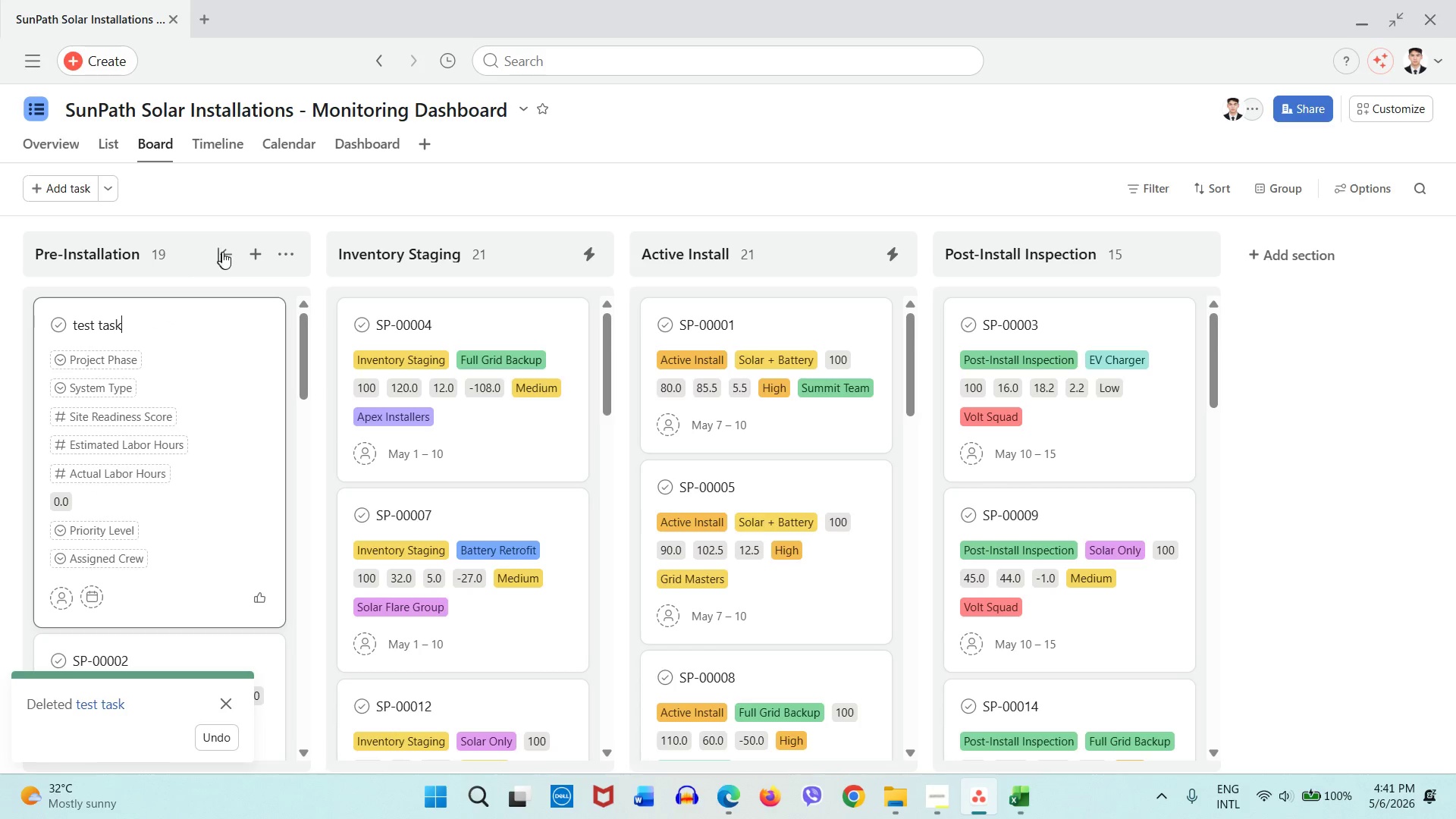 
left_click([250, 221])
 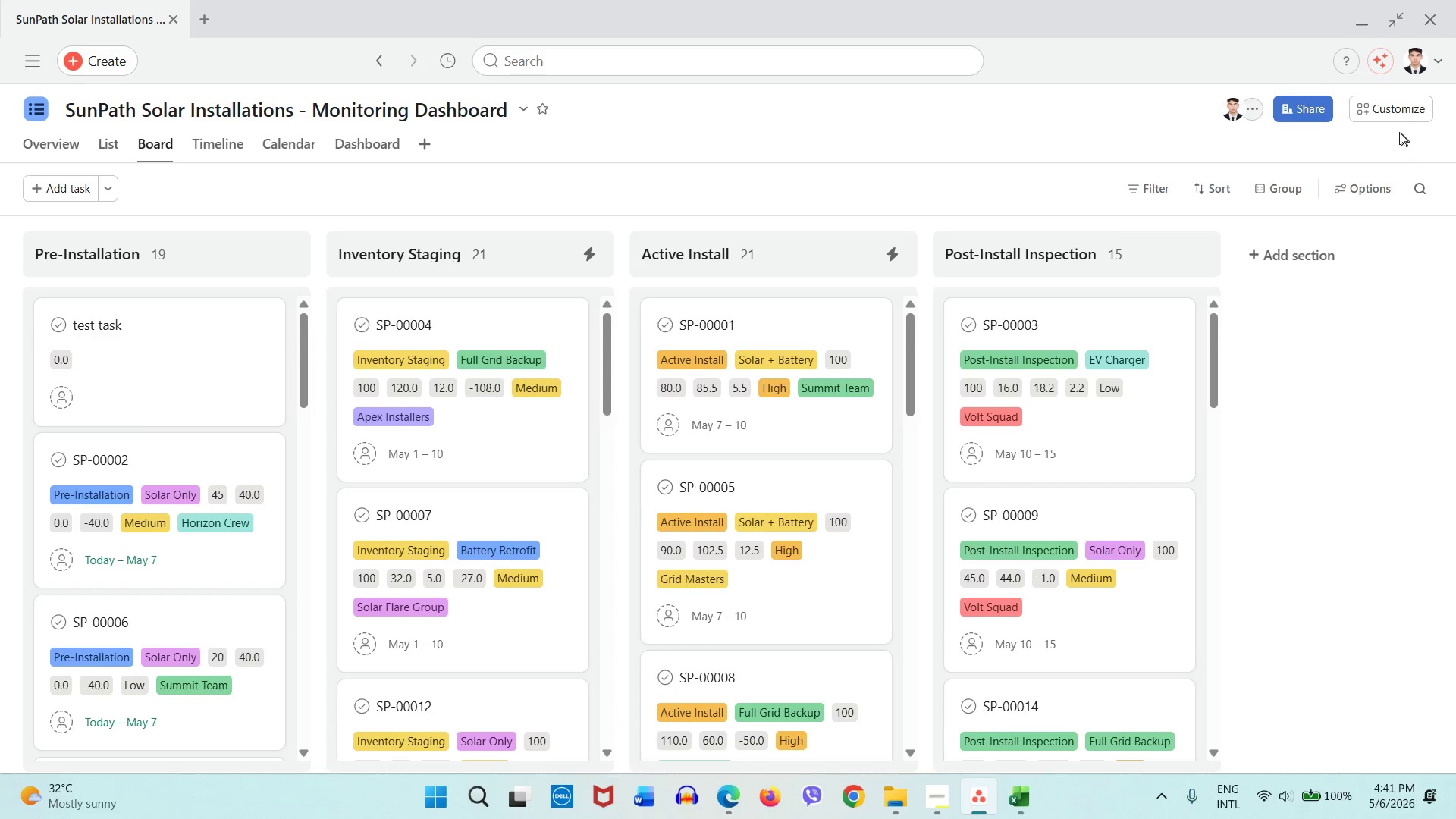 
left_click([1389, 115])
 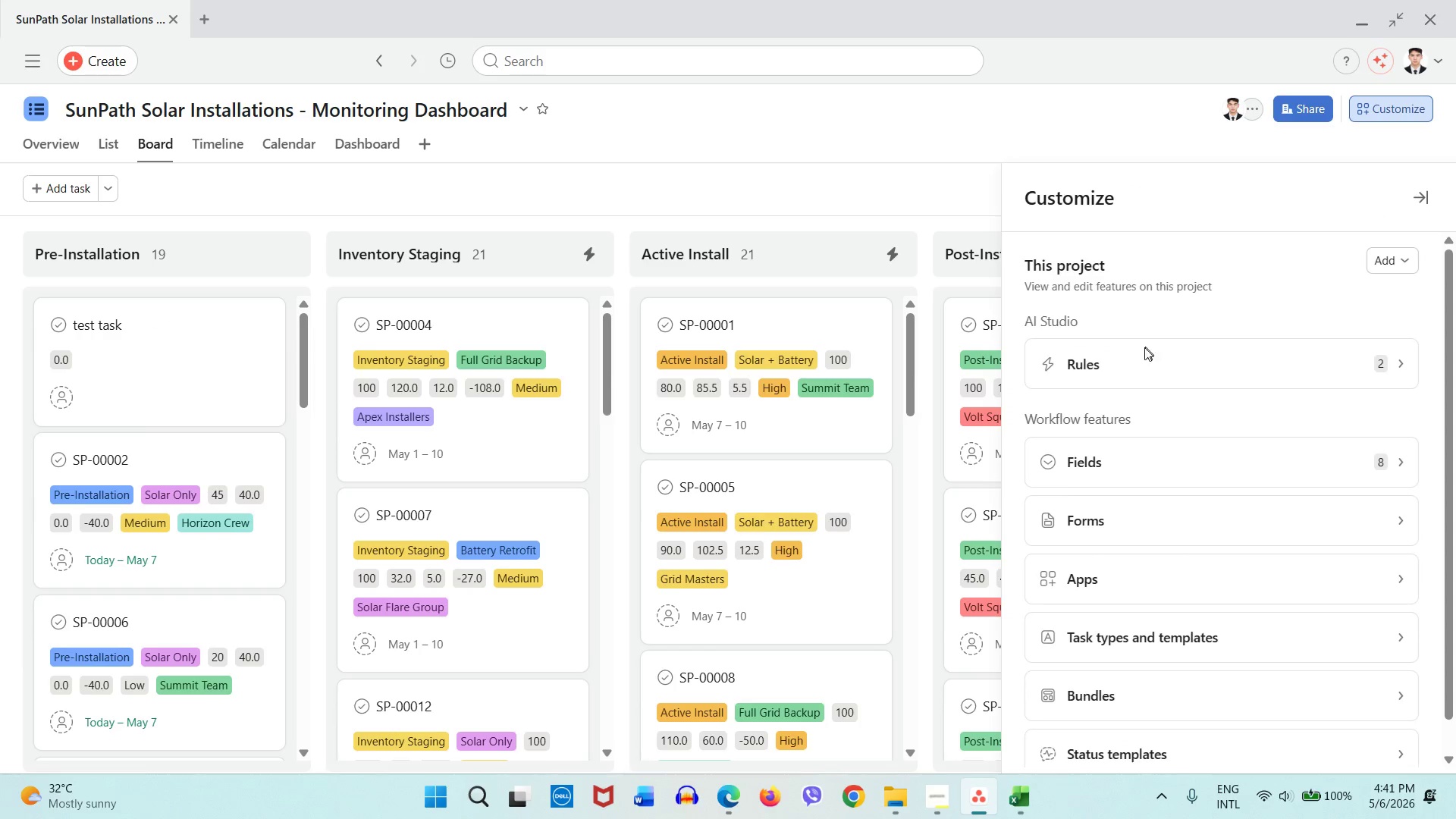 
left_click([1141, 351])
 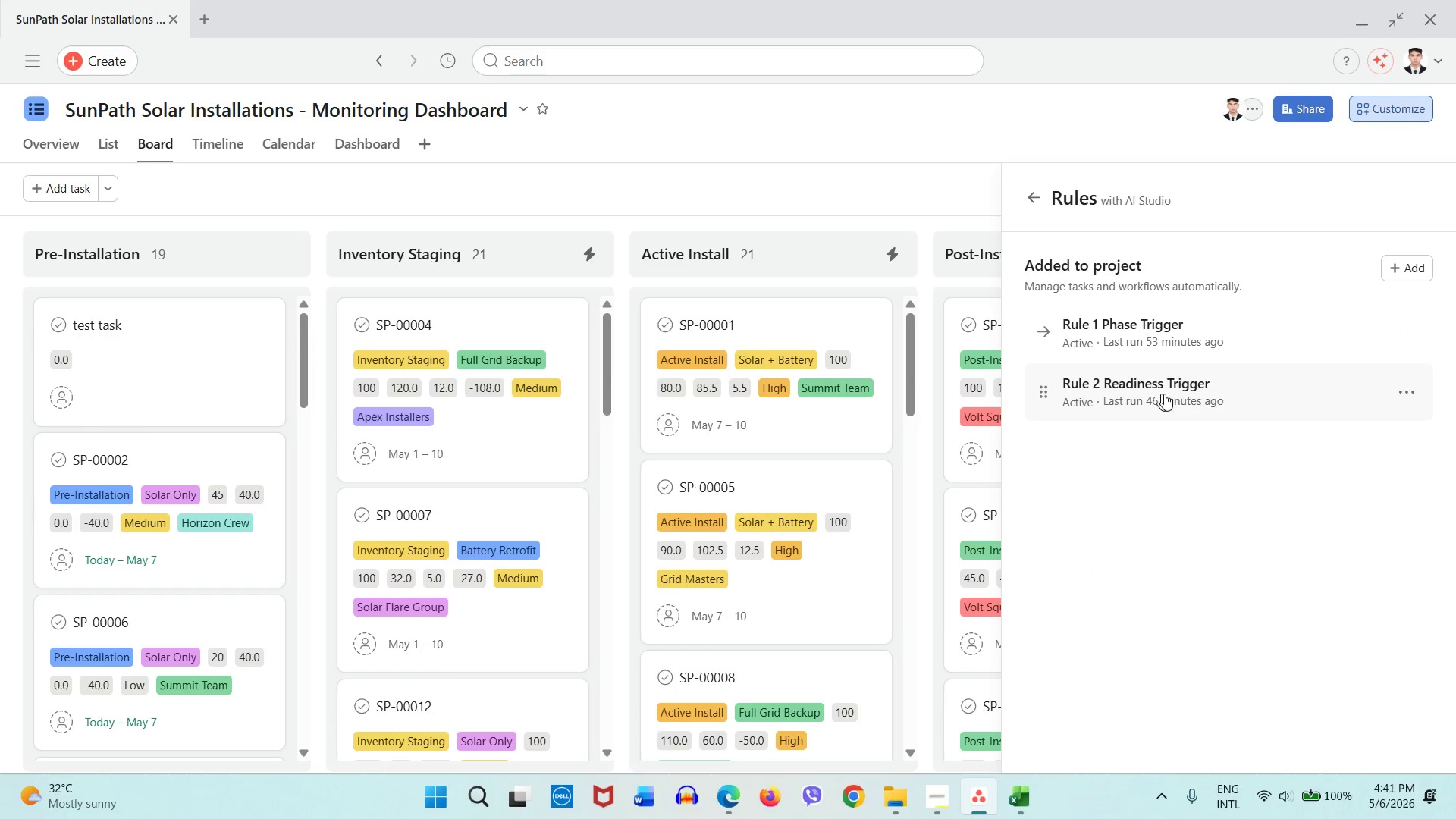 
left_click([1242, 389])
 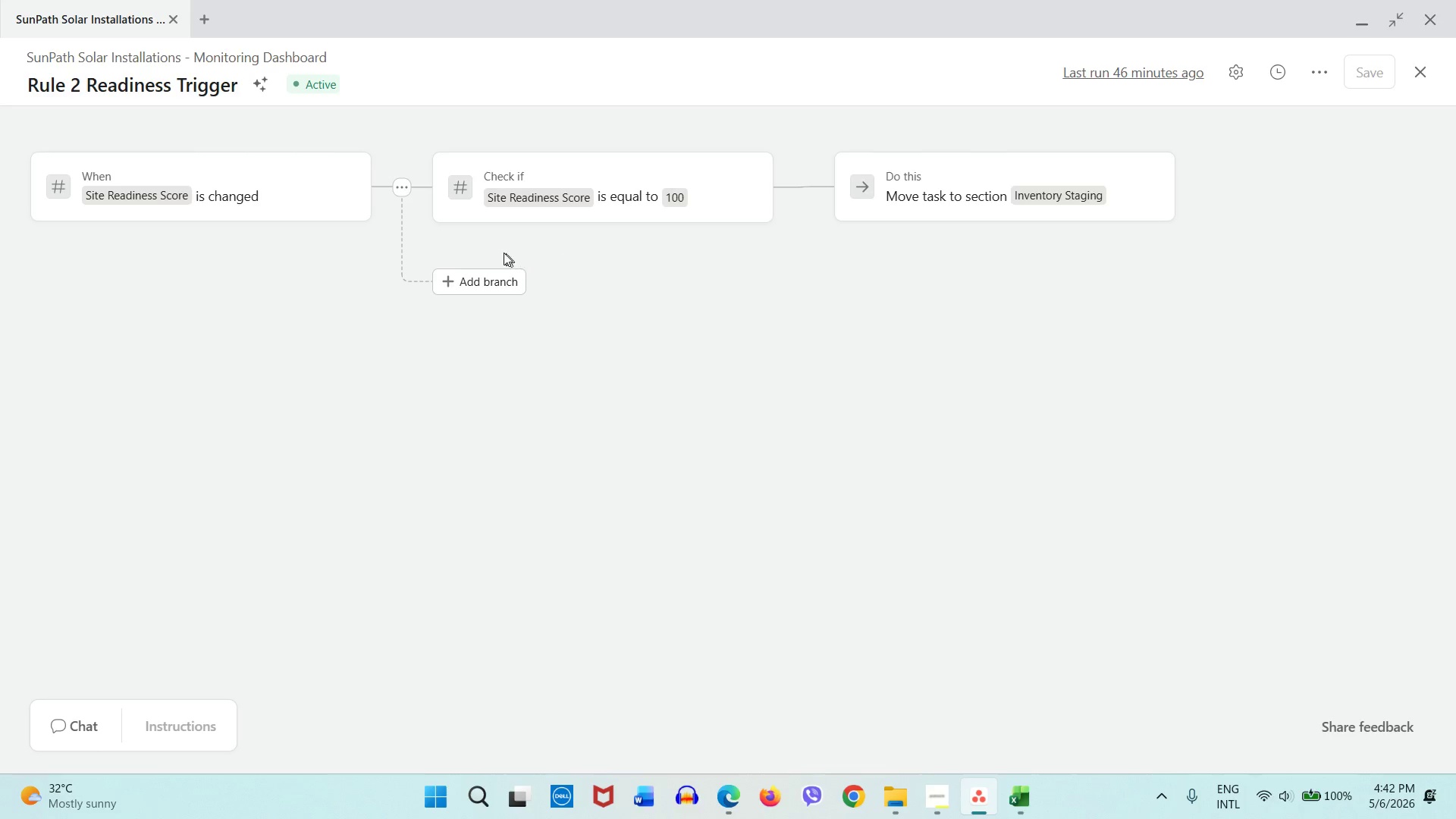 
wait(27.75)
 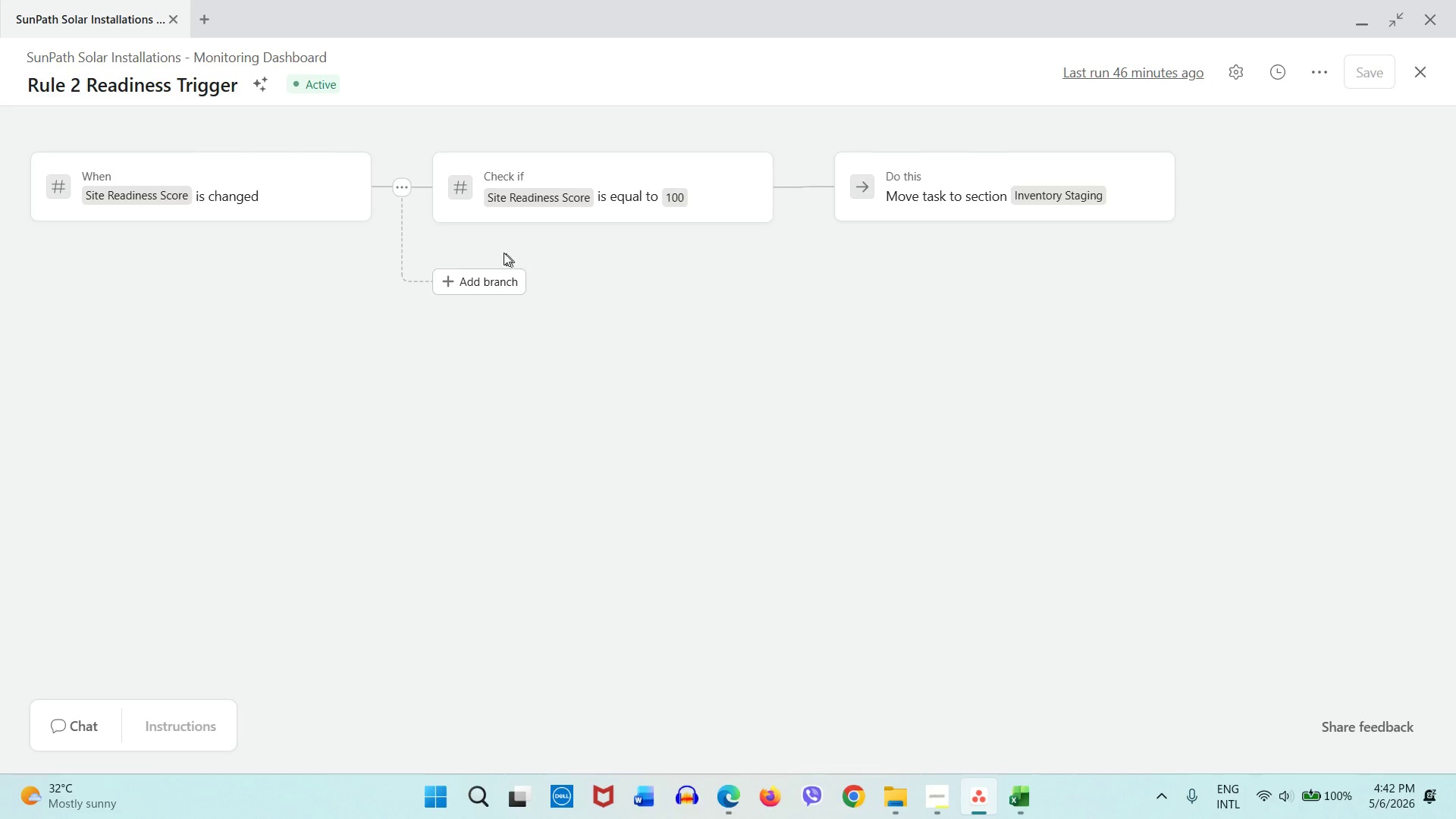 
left_click([196, 221])
 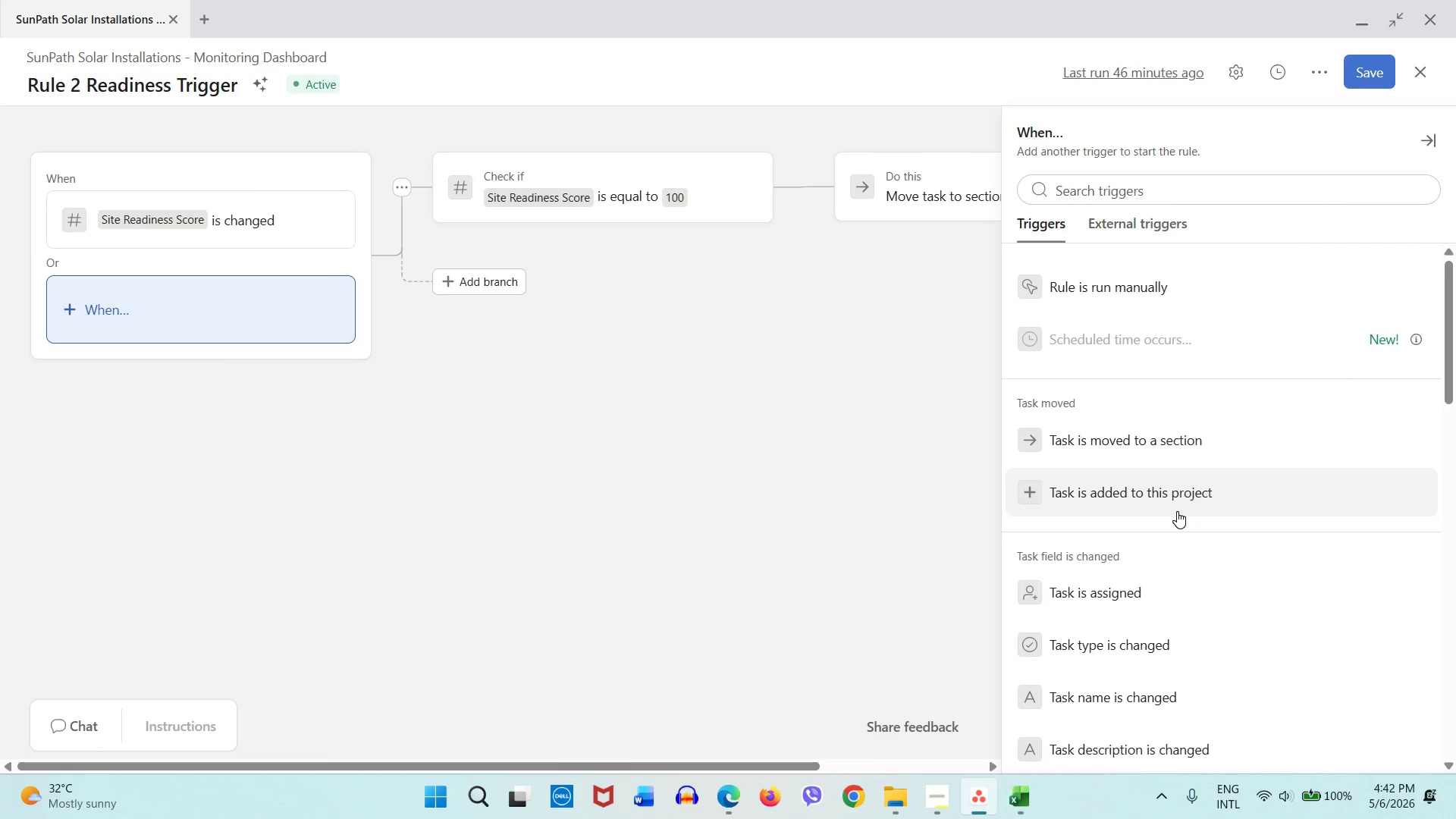 
scroll: coordinate [1159, 527], scroll_direction: down, amount: 9.0
 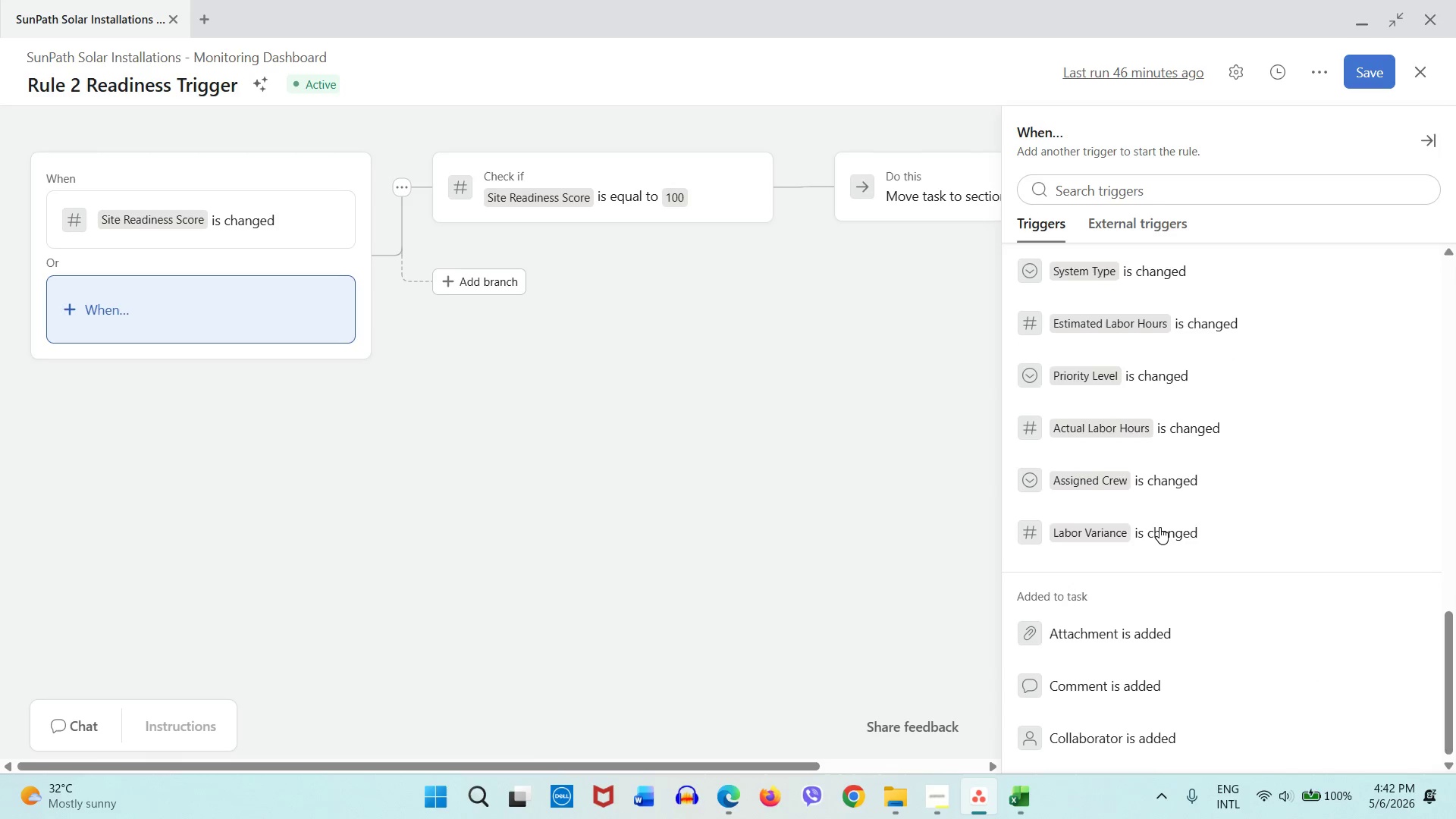 
scroll: coordinate [1159, 527], scroll_direction: up, amount: 15.0
 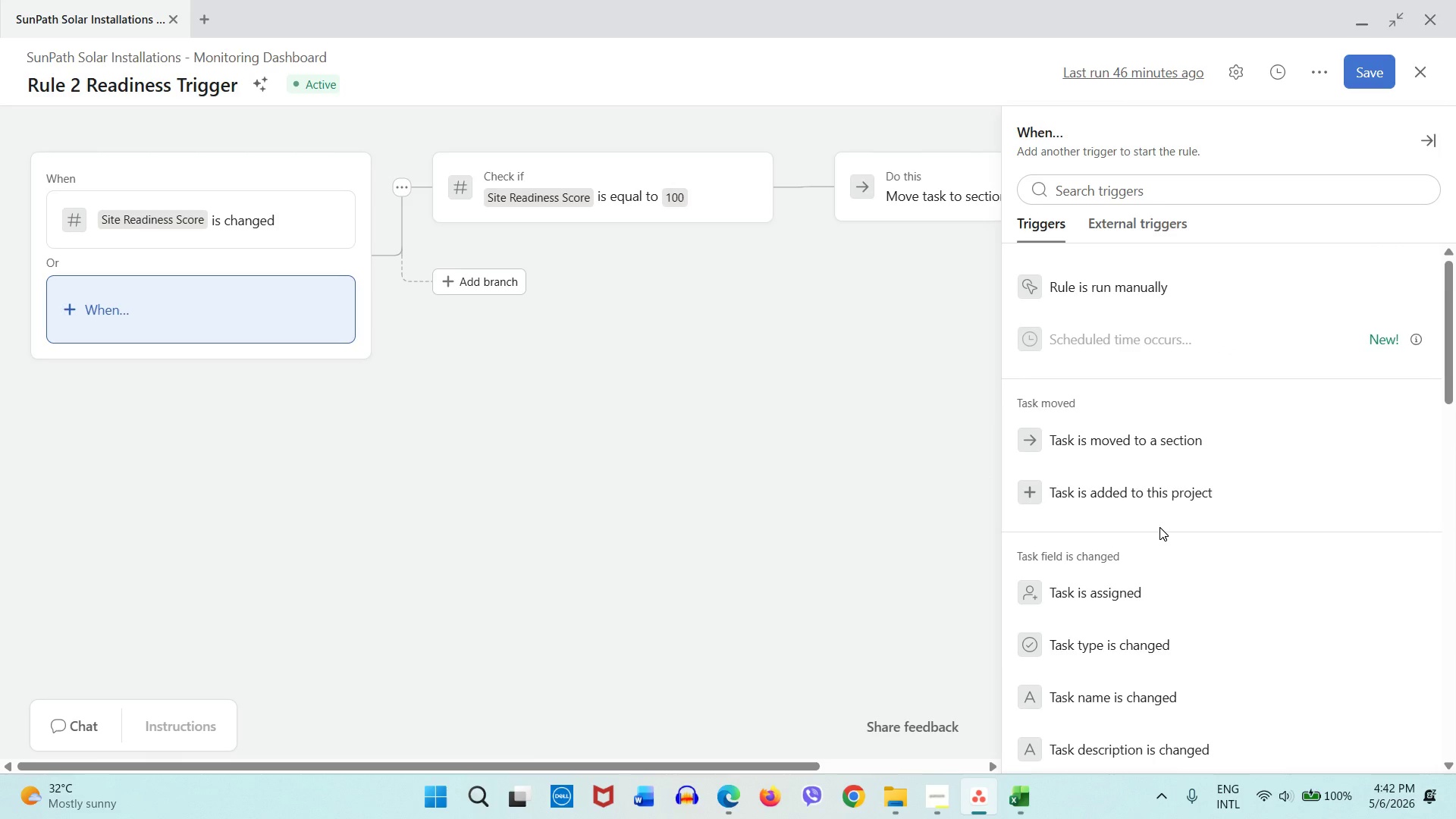 
scroll: coordinate [1159, 527], scroll_direction: down, amount: 1.0
 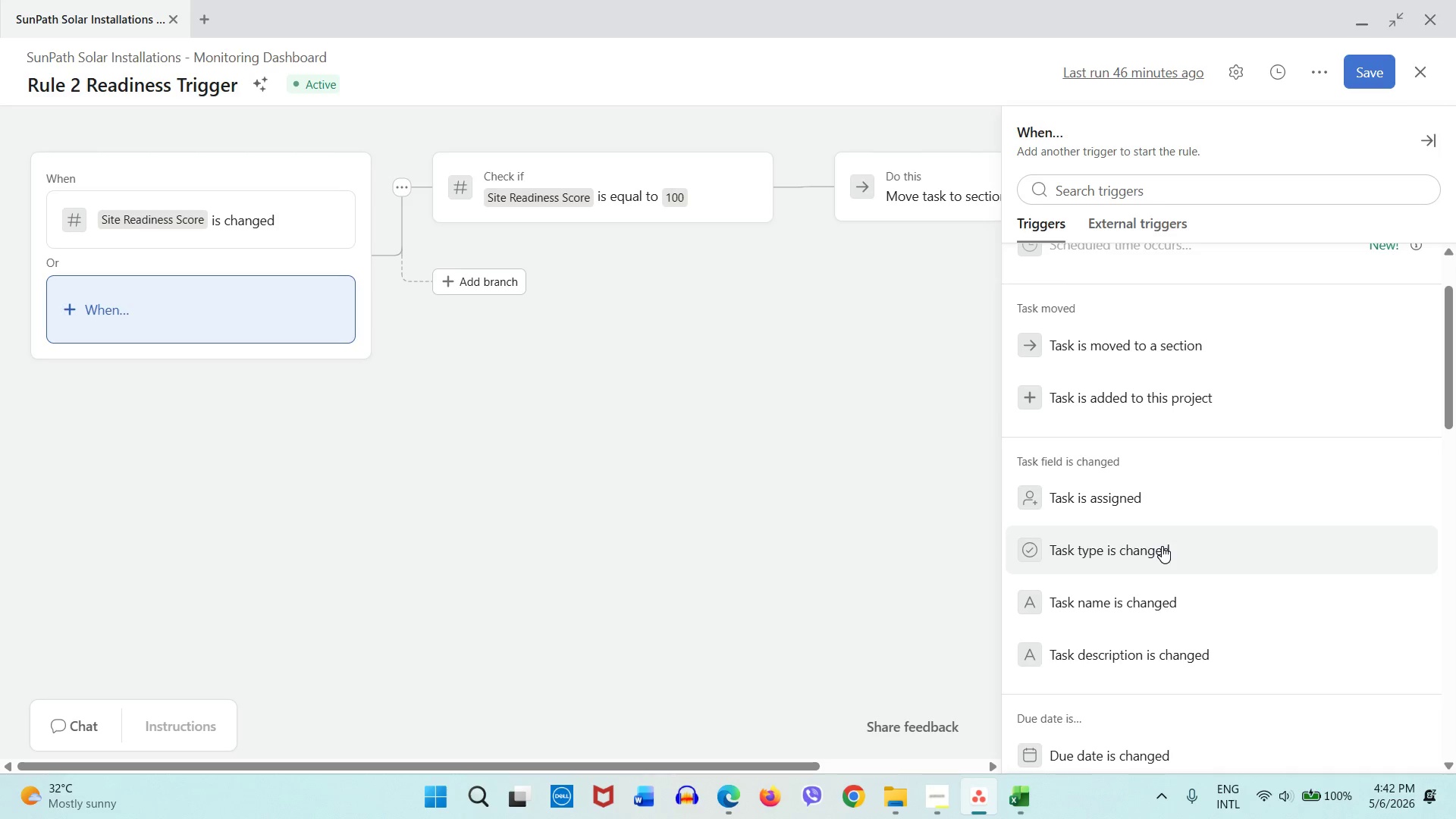 
wait(7.14)
 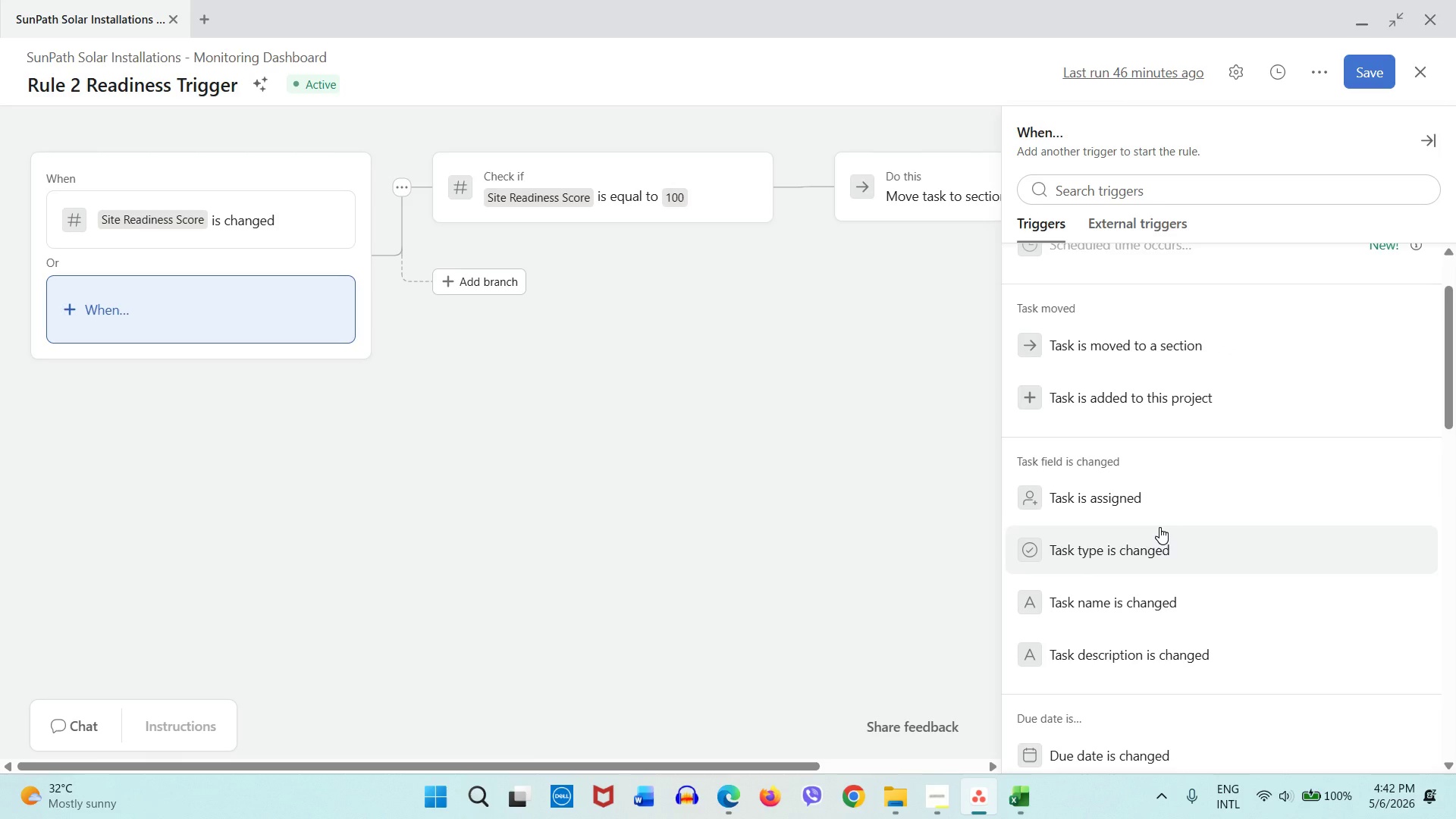 
left_click([1140, 504])
 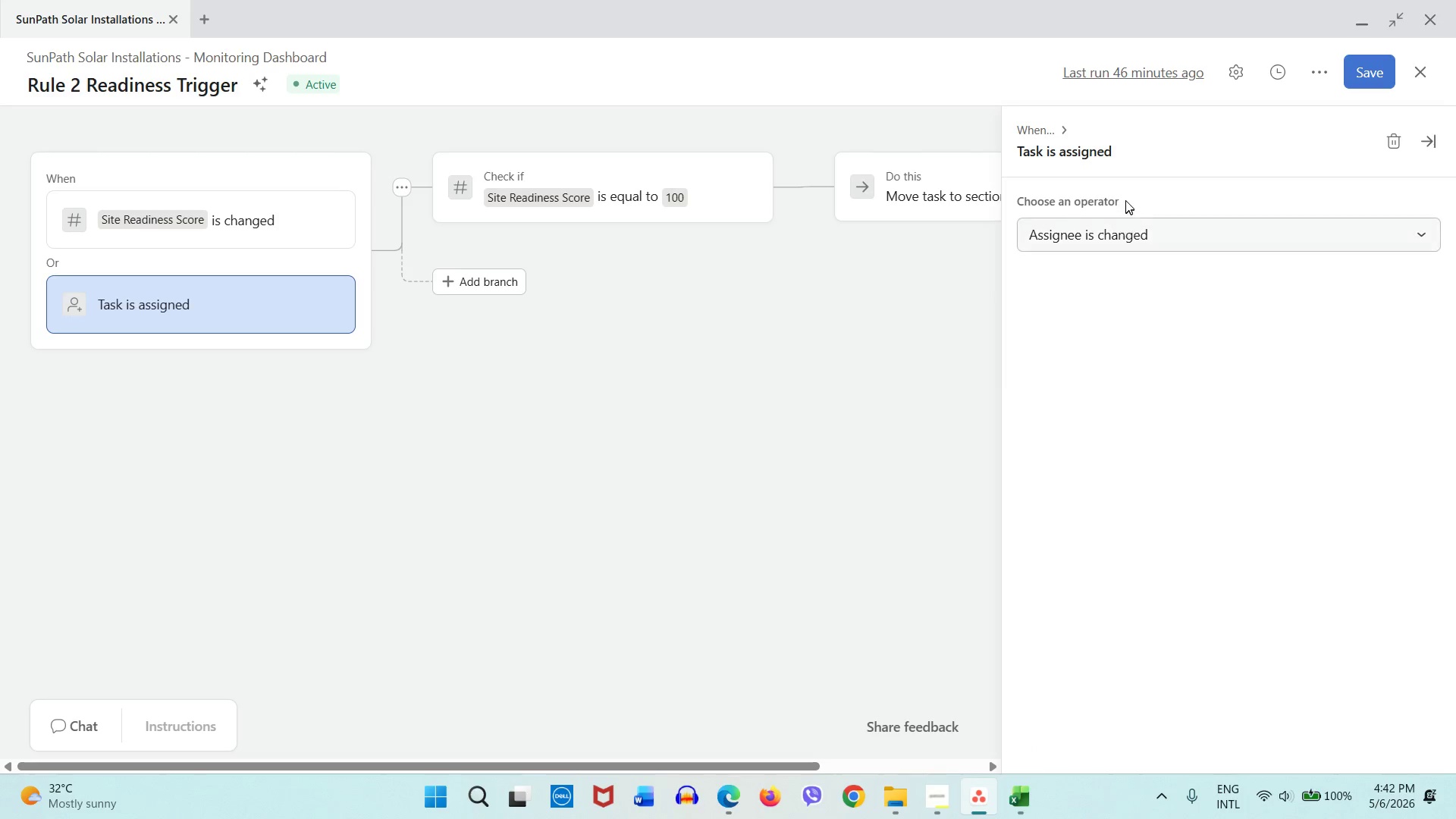 
left_click([1116, 228])
 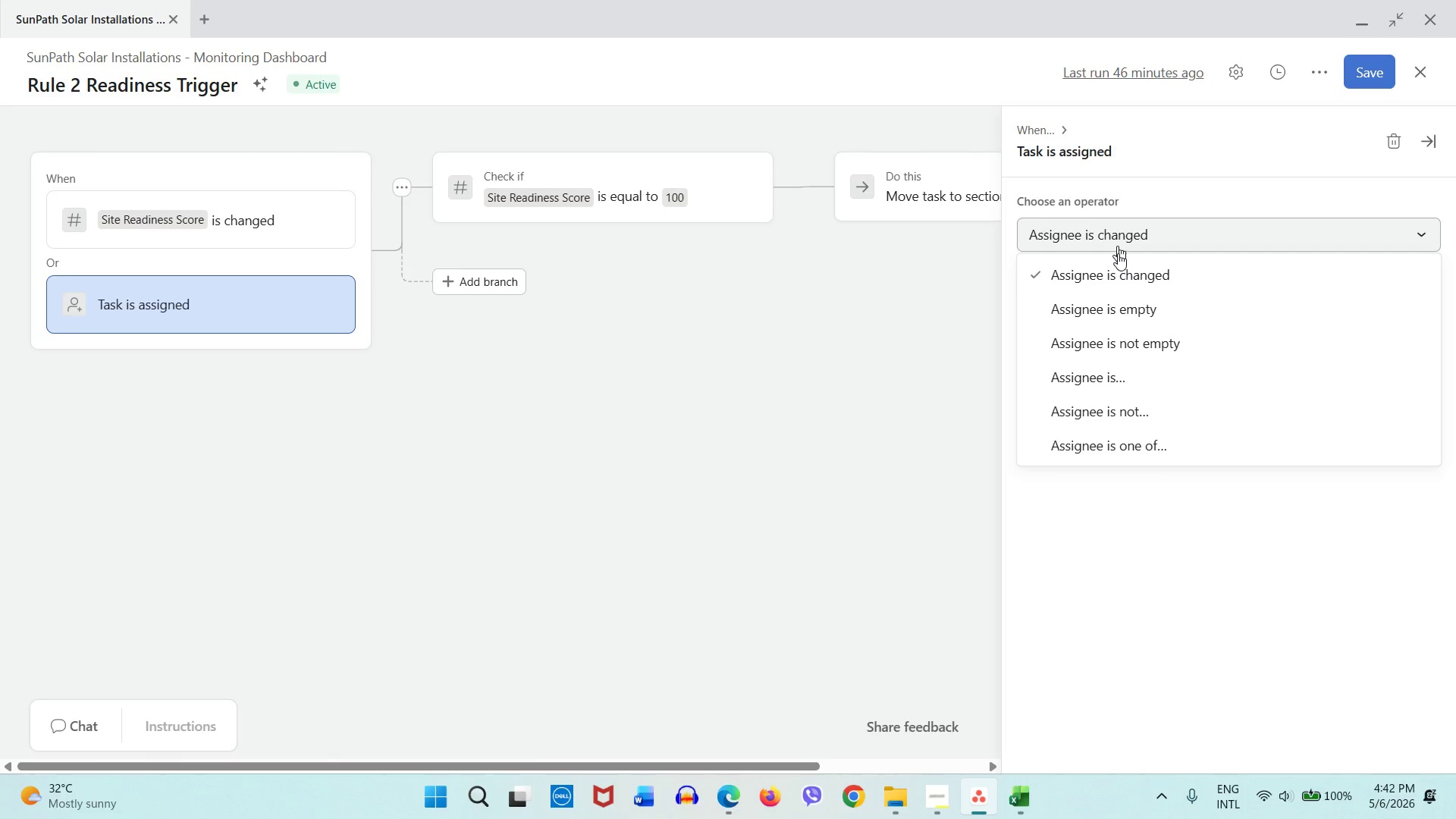 
left_click([808, 357])
 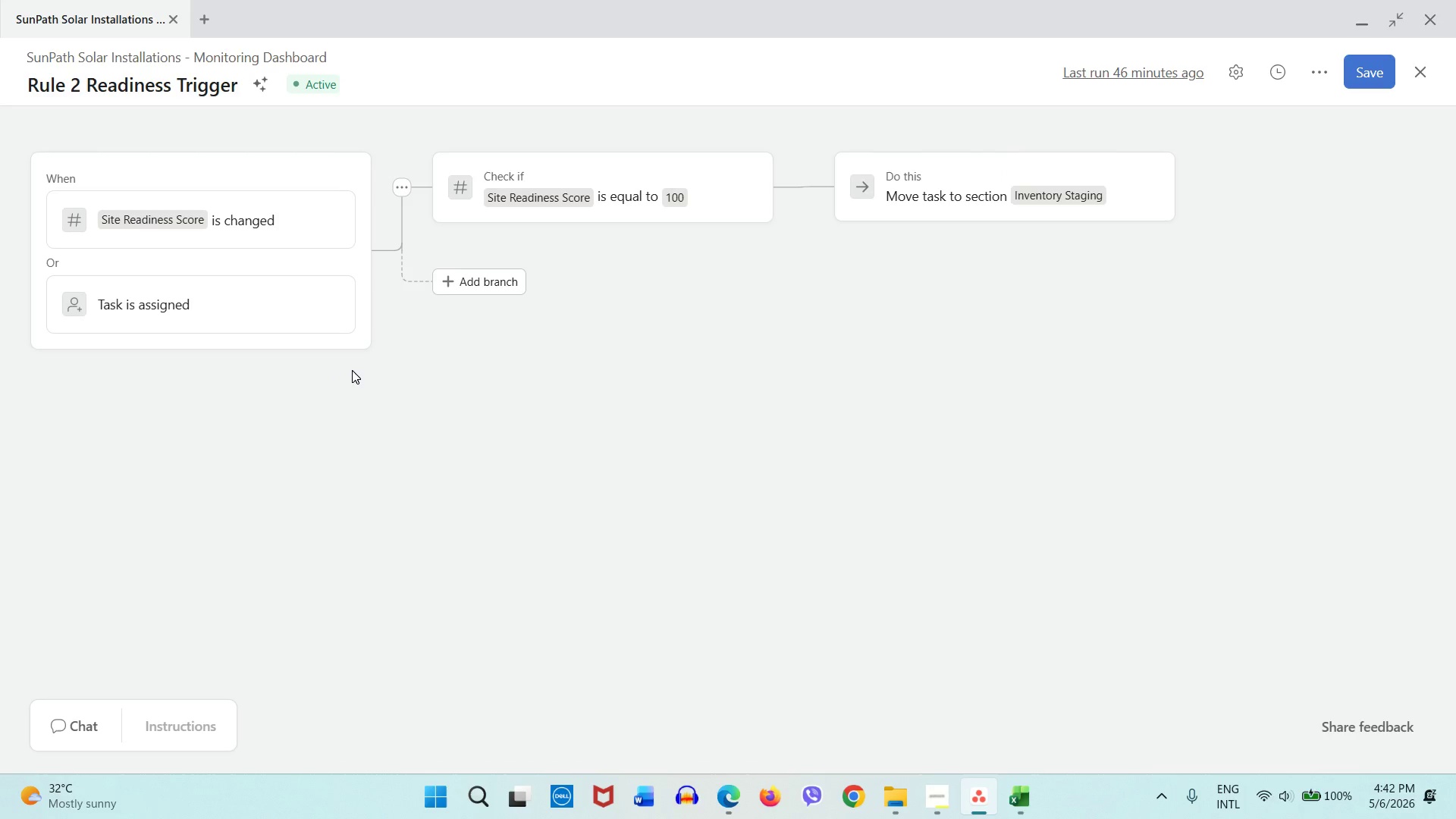 
left_click([262, 314])